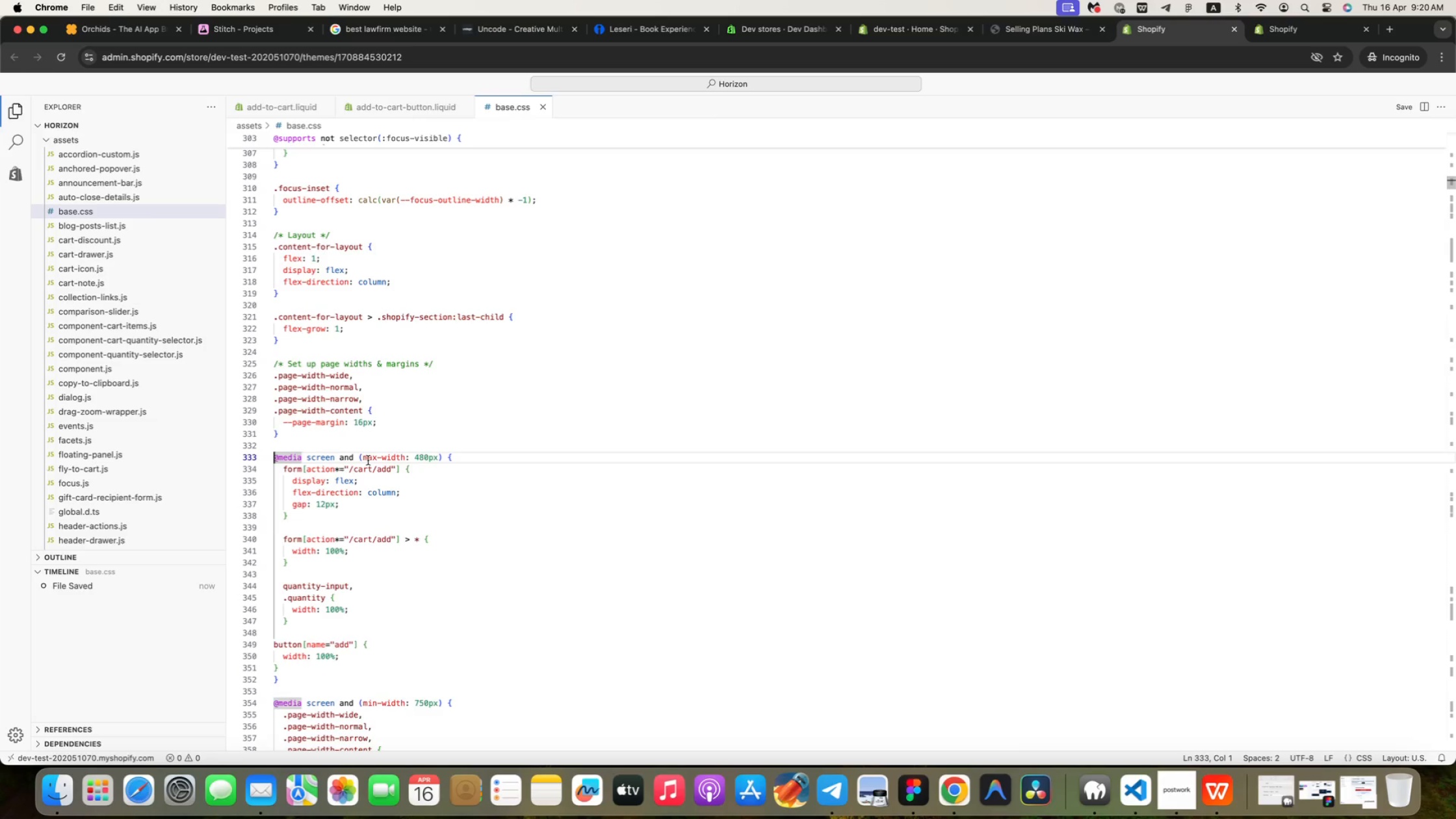 
key(Slash)
 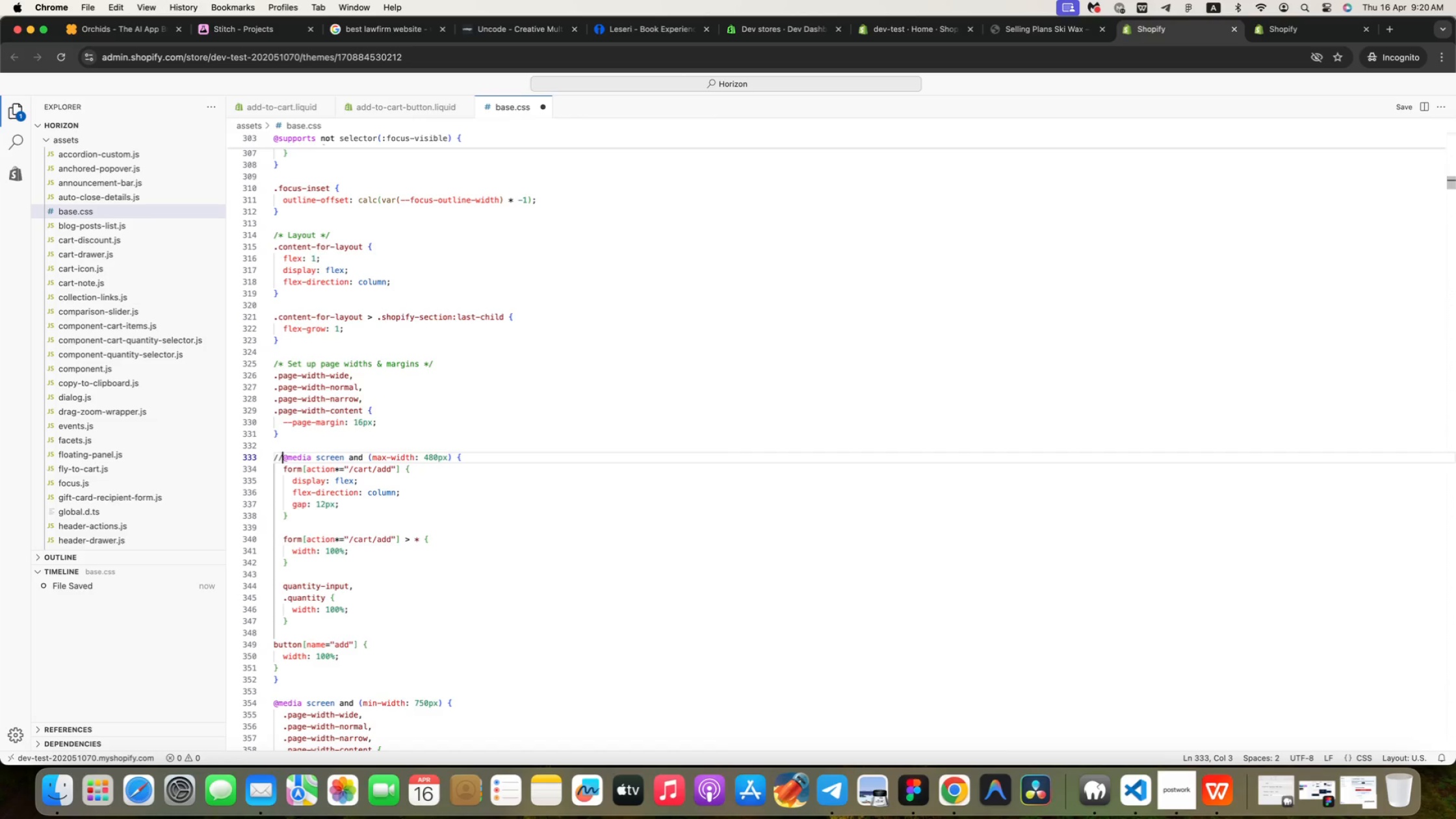 
key(Slash)
 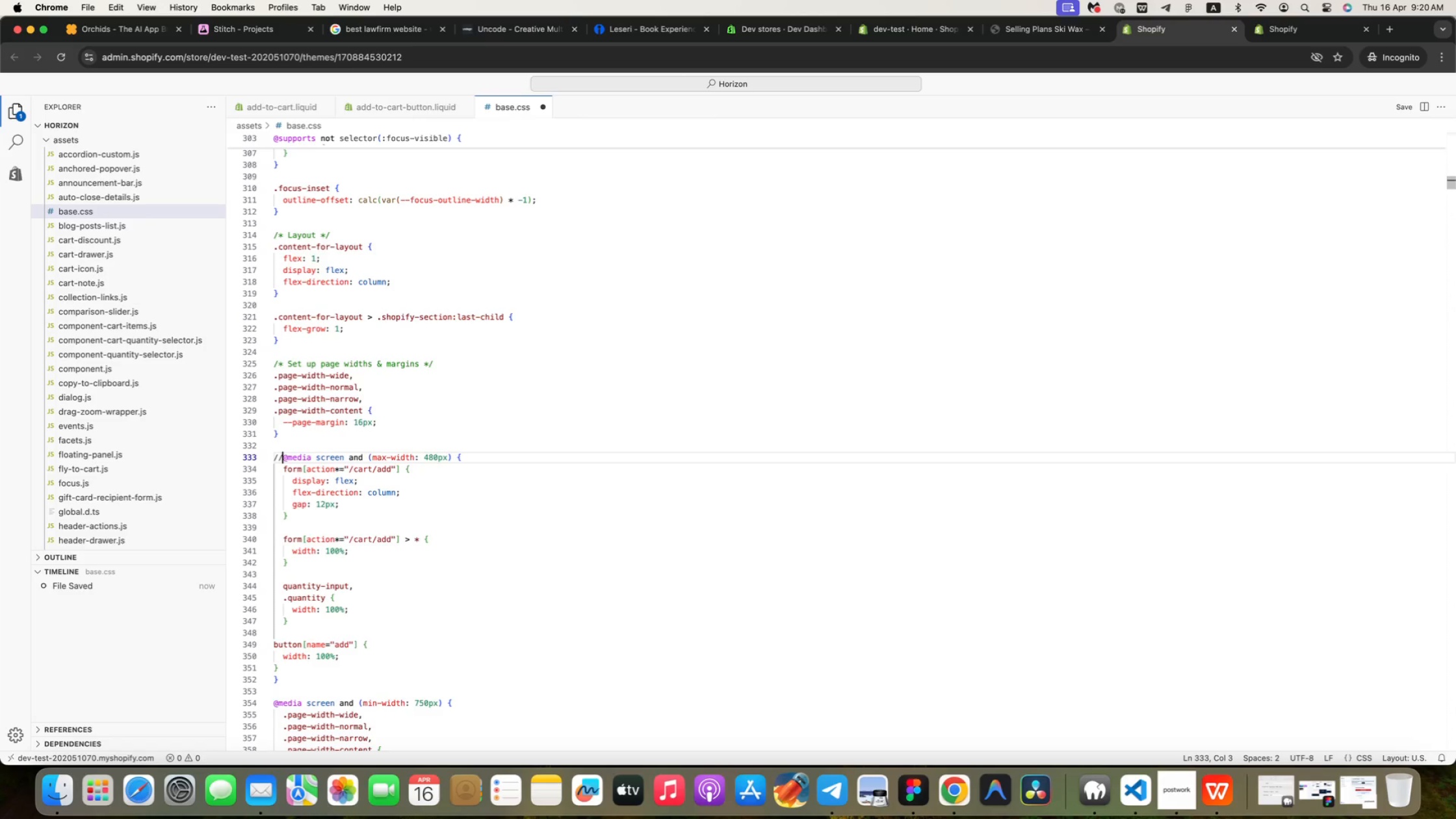 
key(Backspace)
 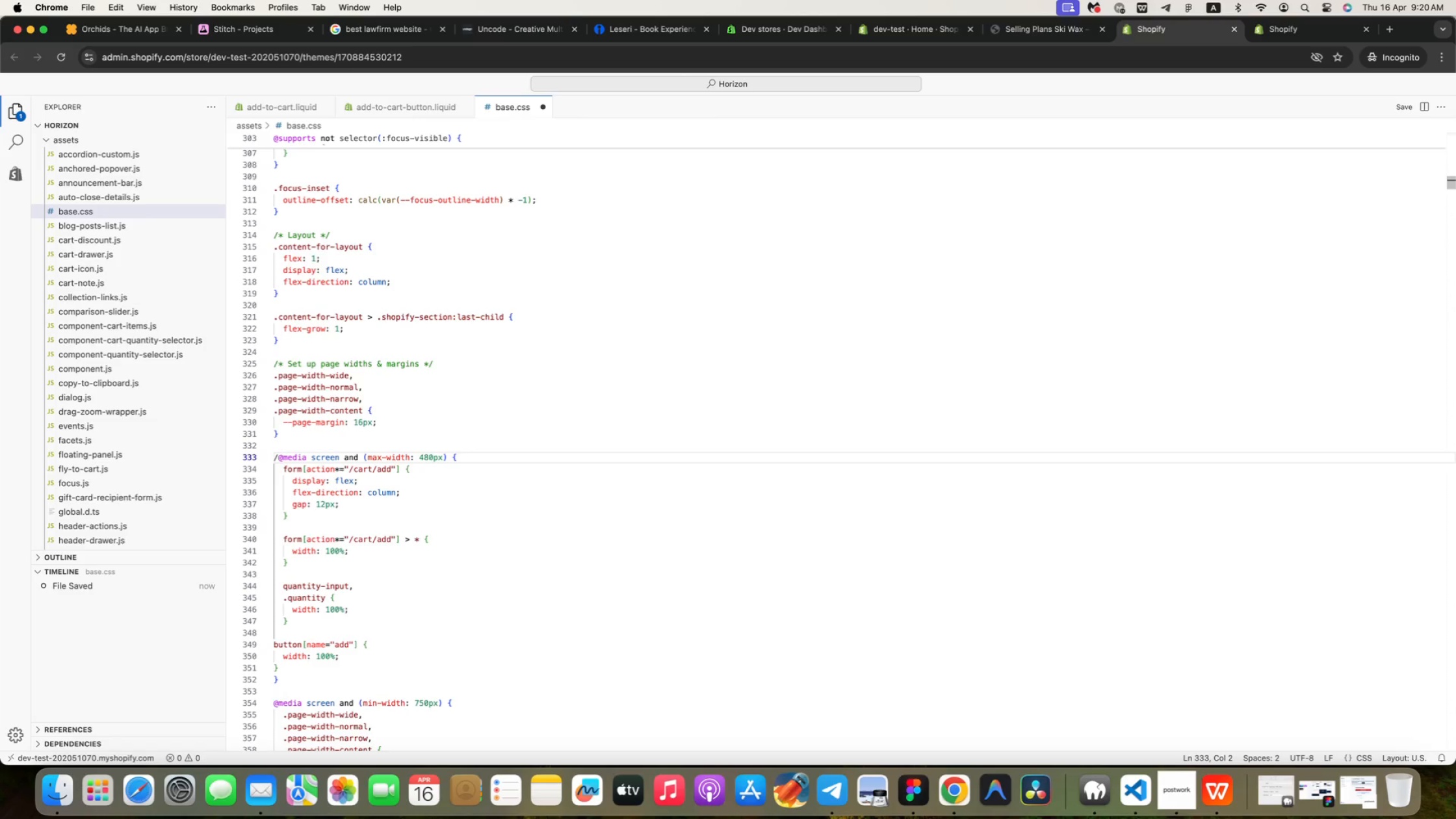 
key(Shift+8)
 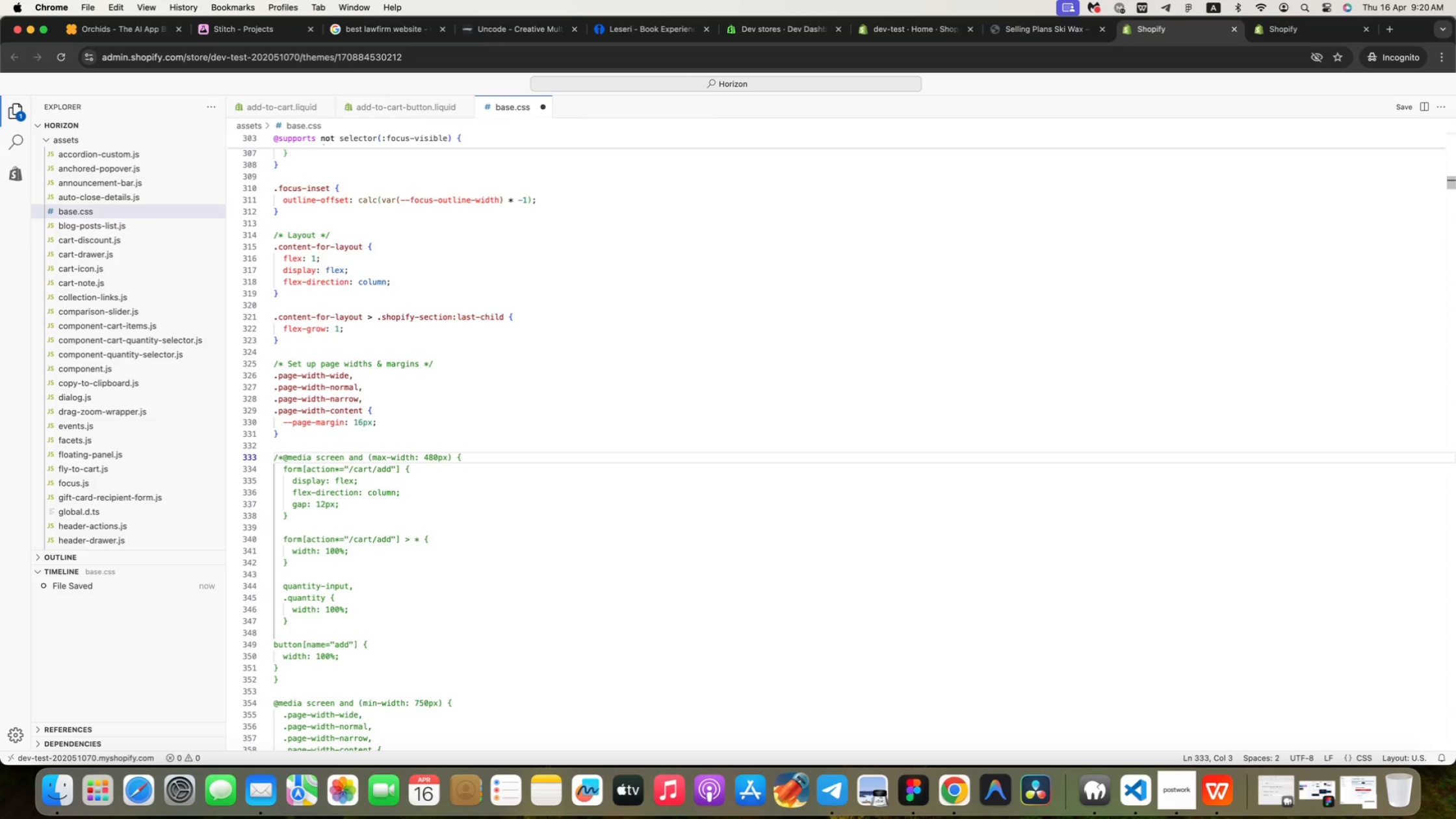 
left_click([289, 680])
 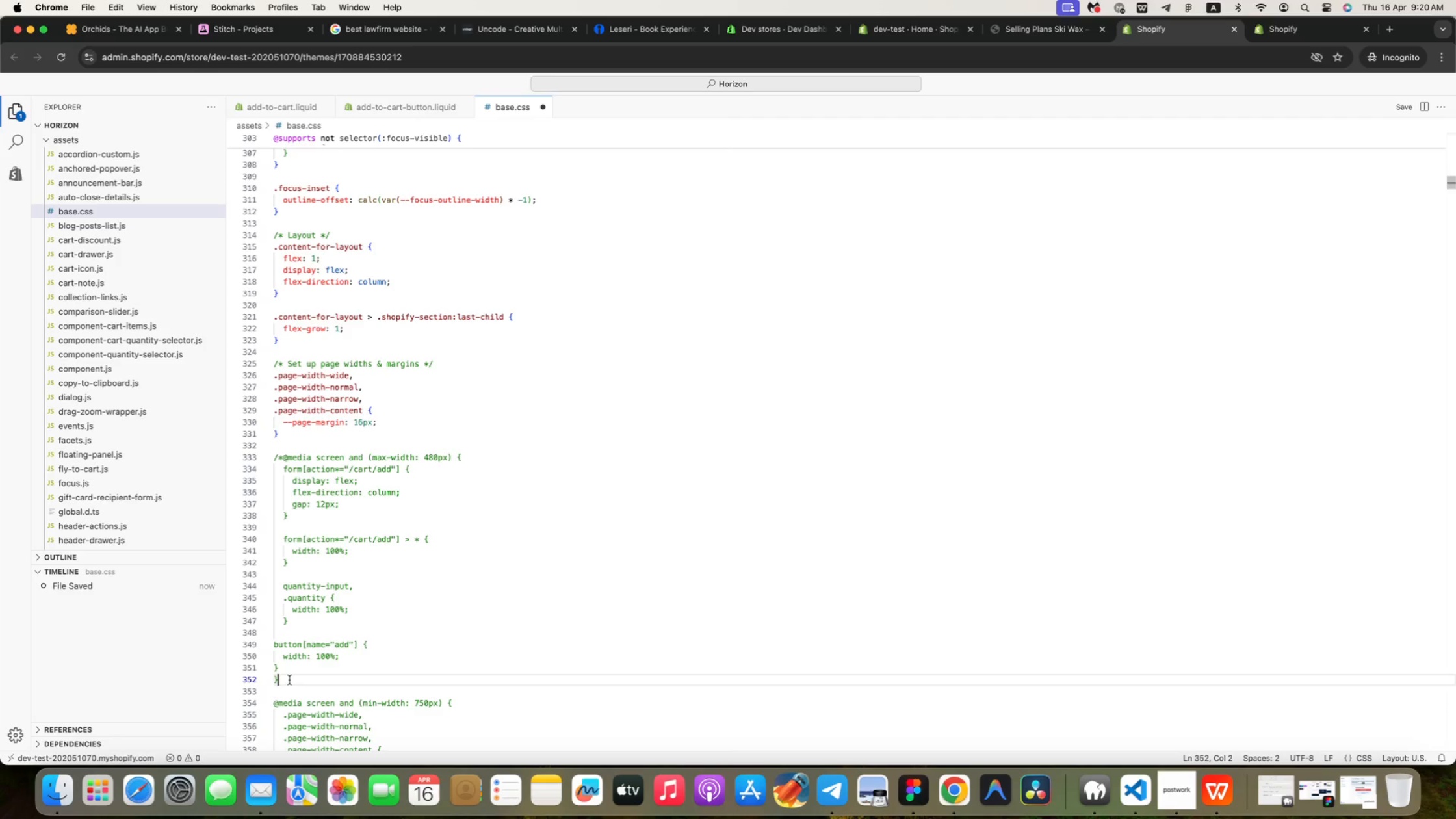 
key(Shift+8)
 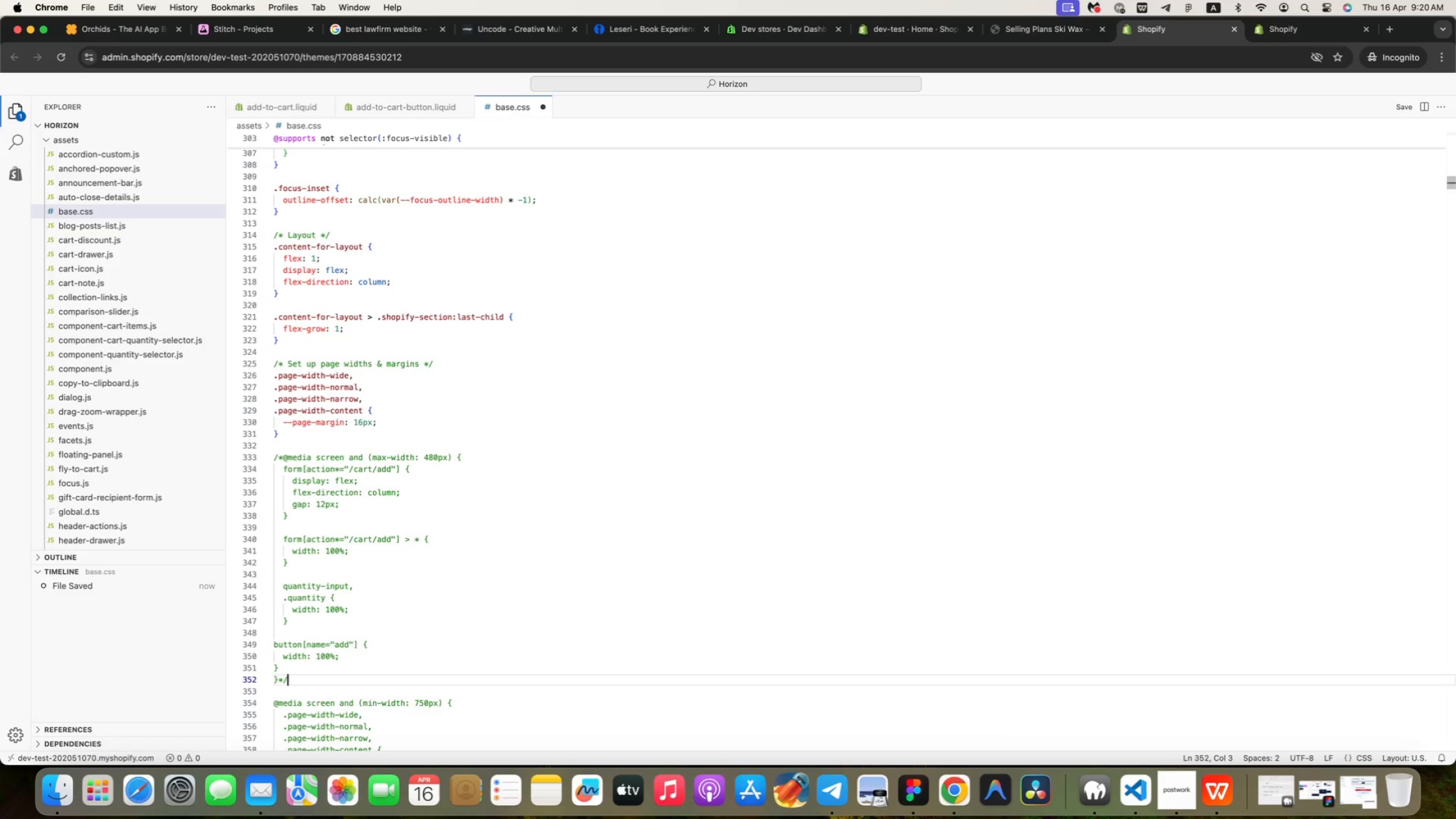 
key(Slash)
 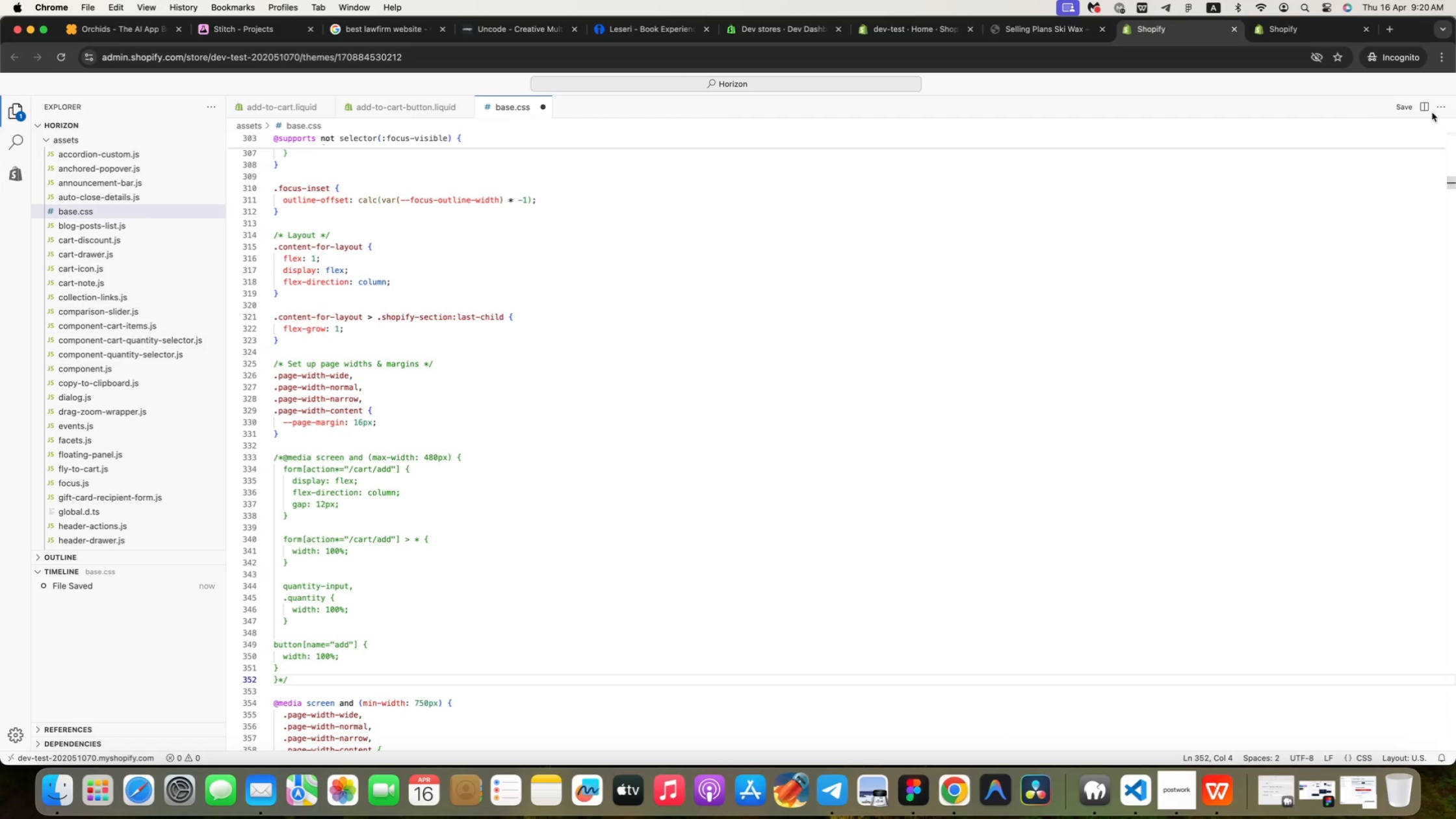 
left_click([1396, 107])
 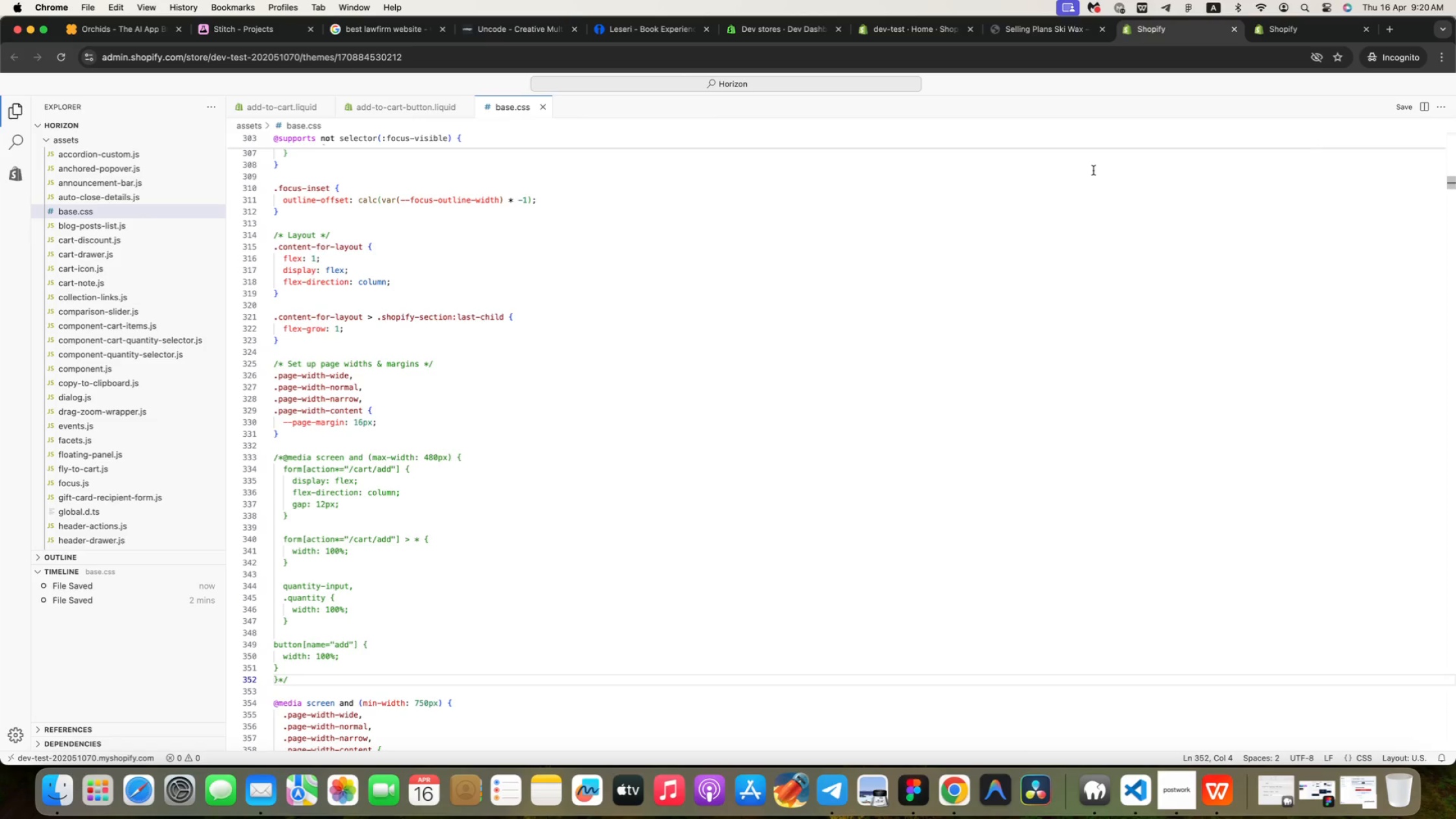 
left_click([878, 27])
 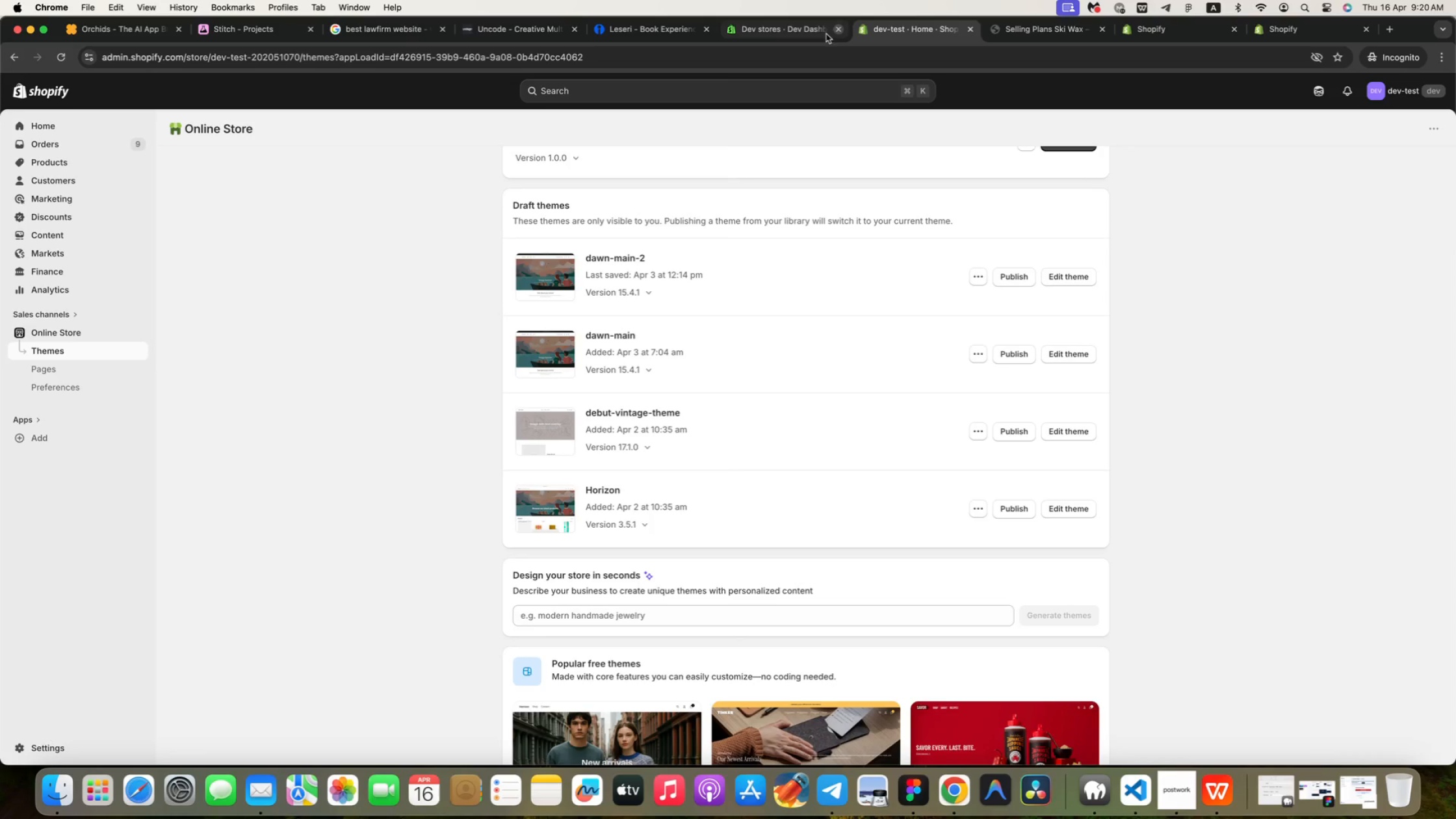 
left_click([796, 34])
 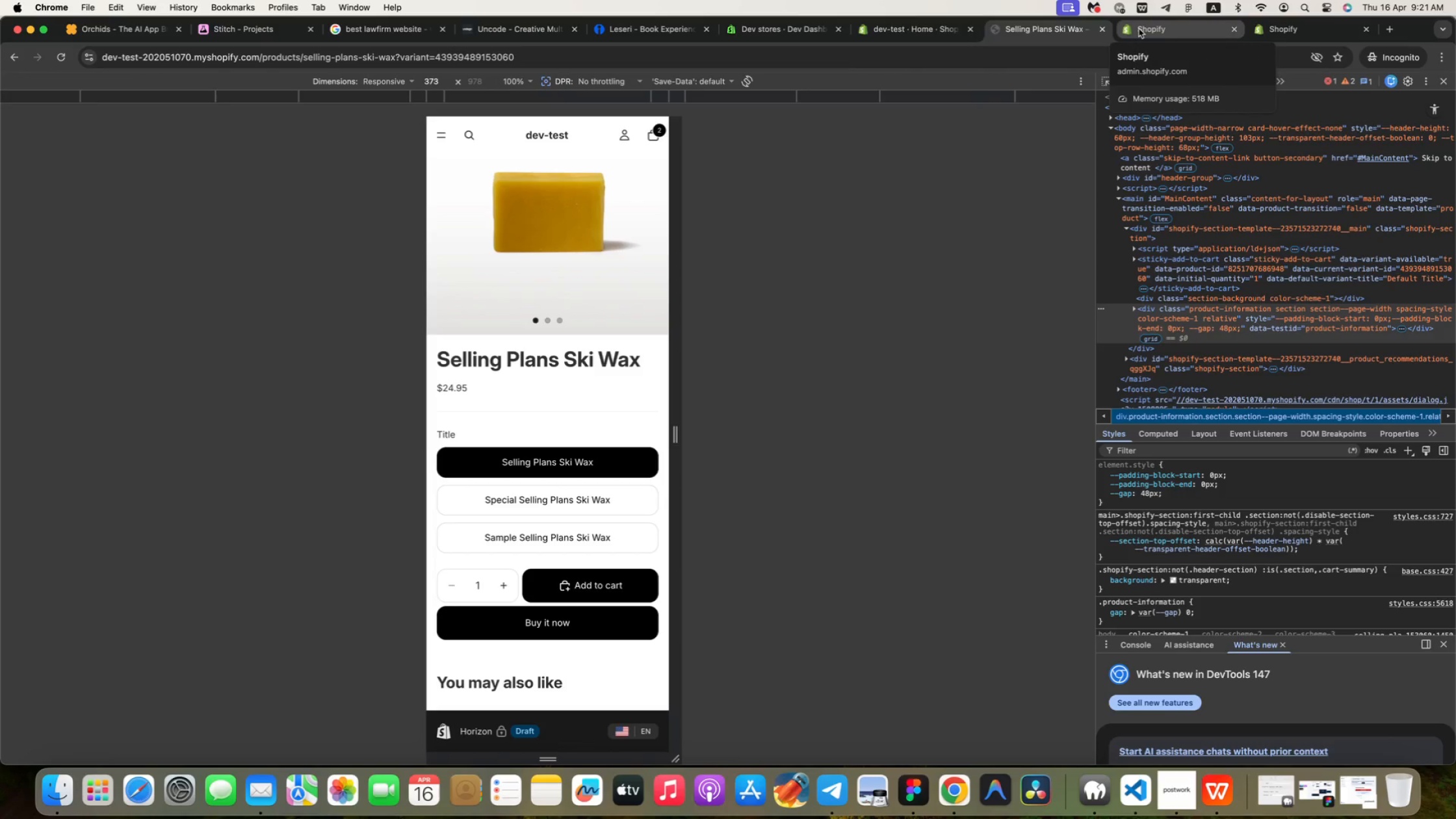 
left_click([1185, 29])
 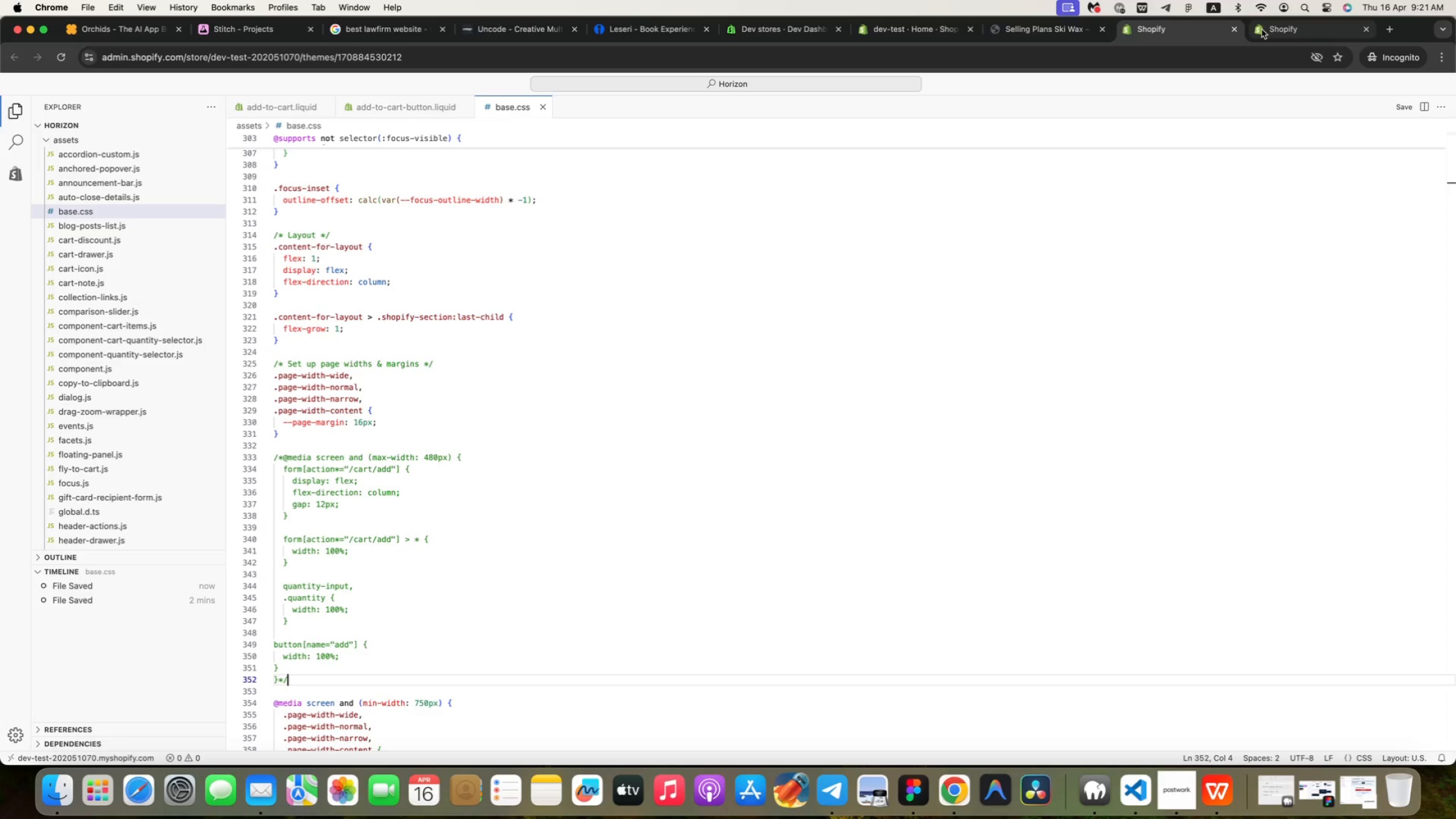 
mouse_move([1235, 30])
 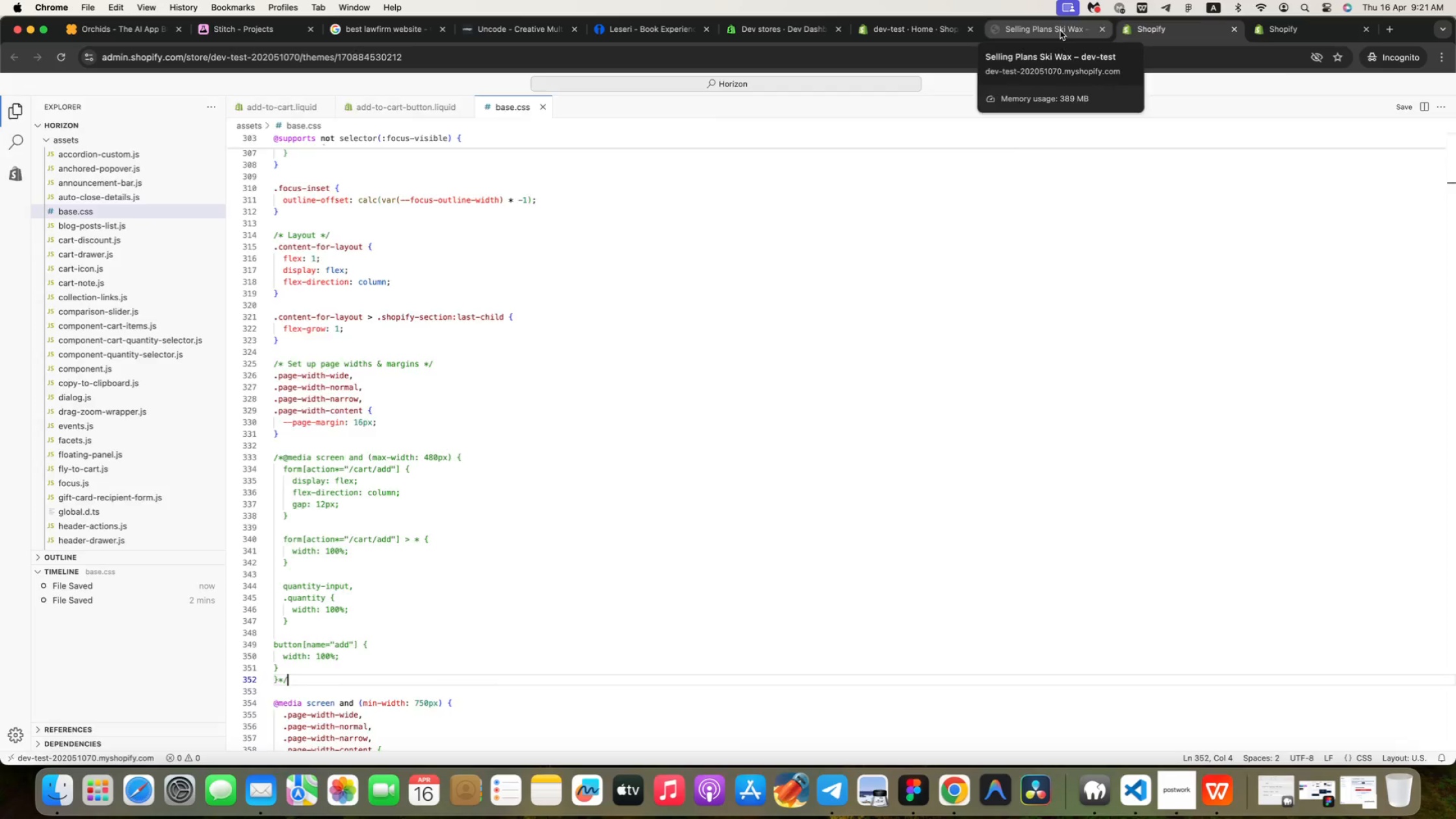 
left_click([1060, 31])
 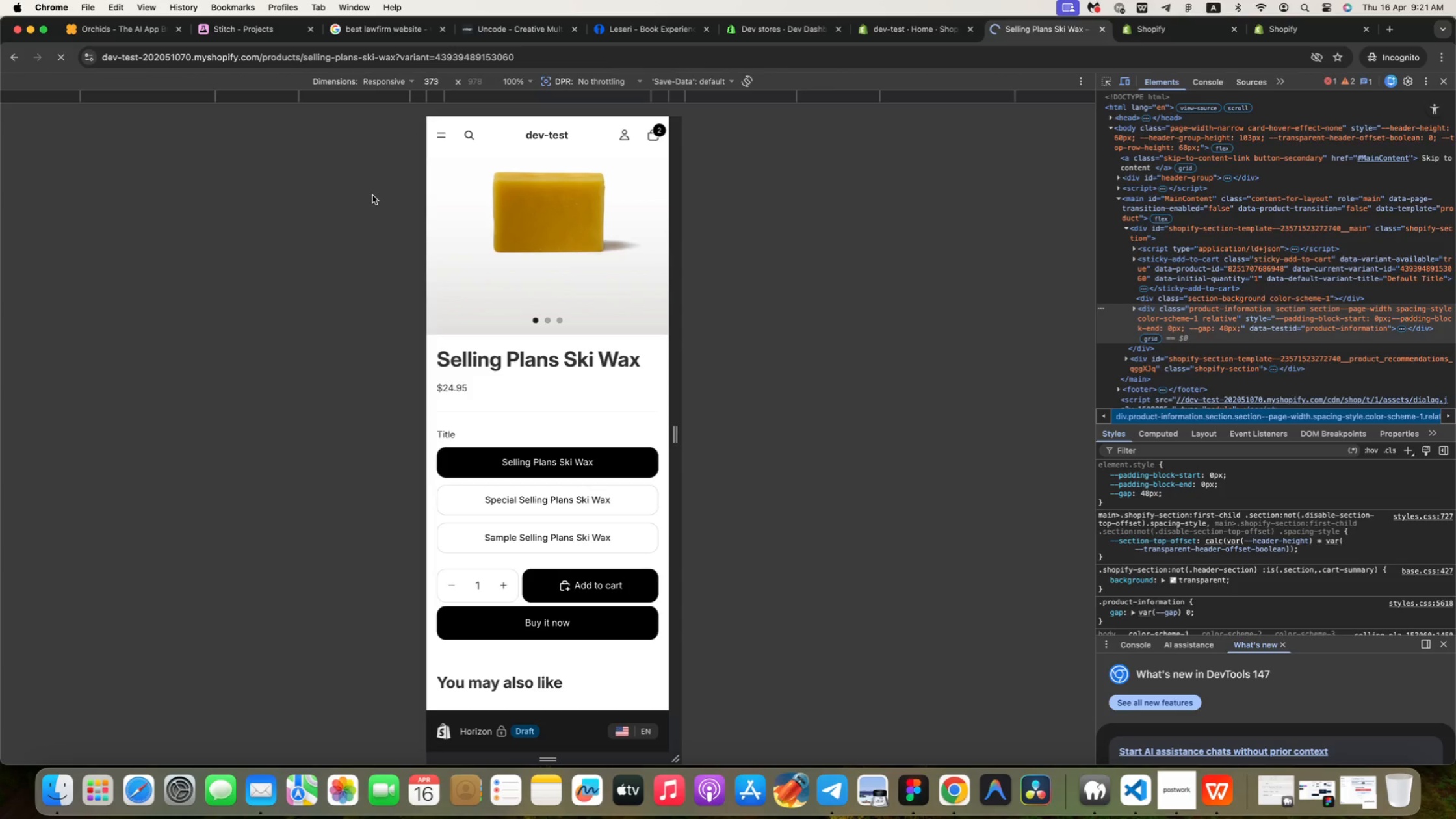 
wait(8.52)
 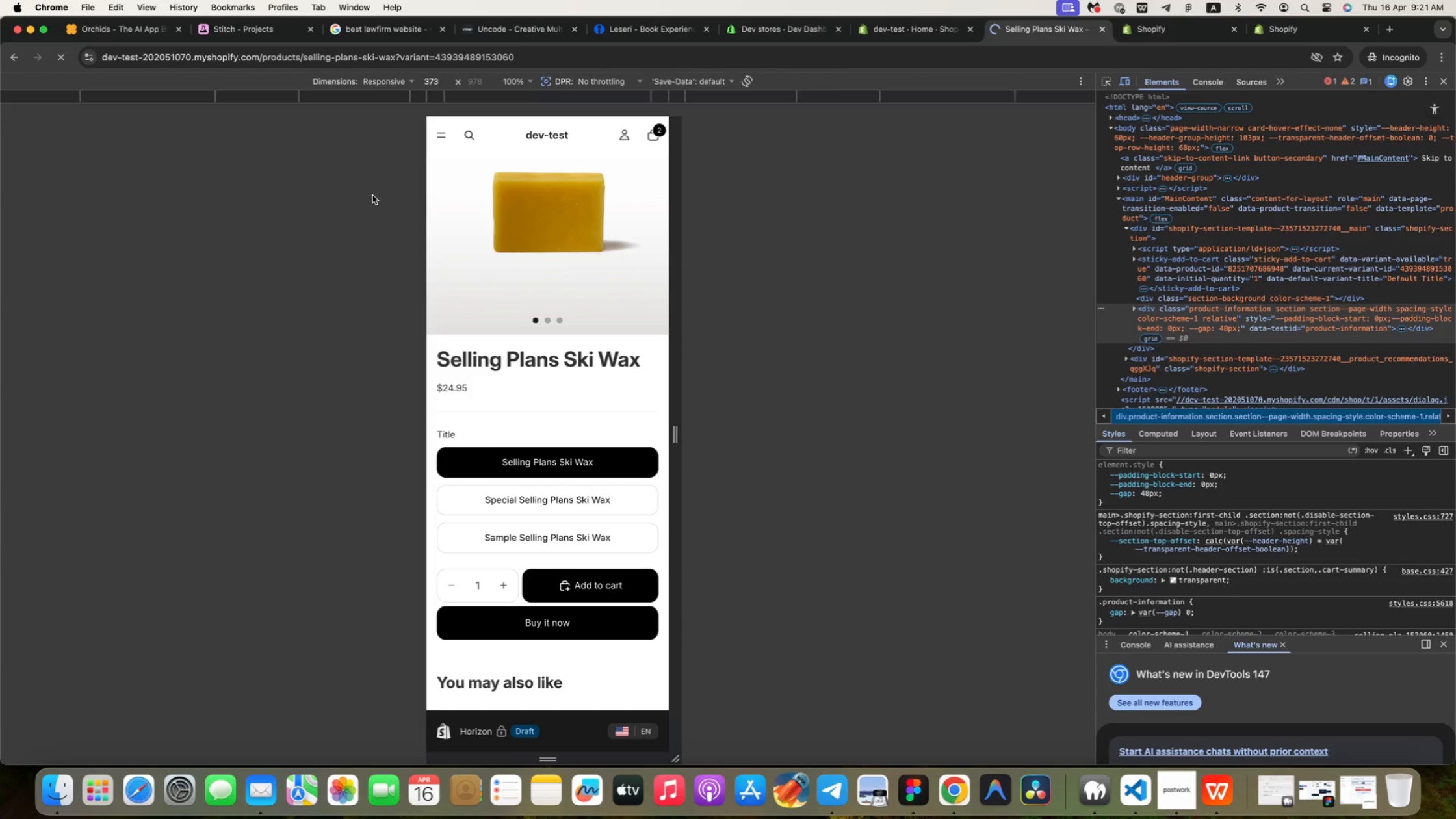 
left_click([1106, 32])
 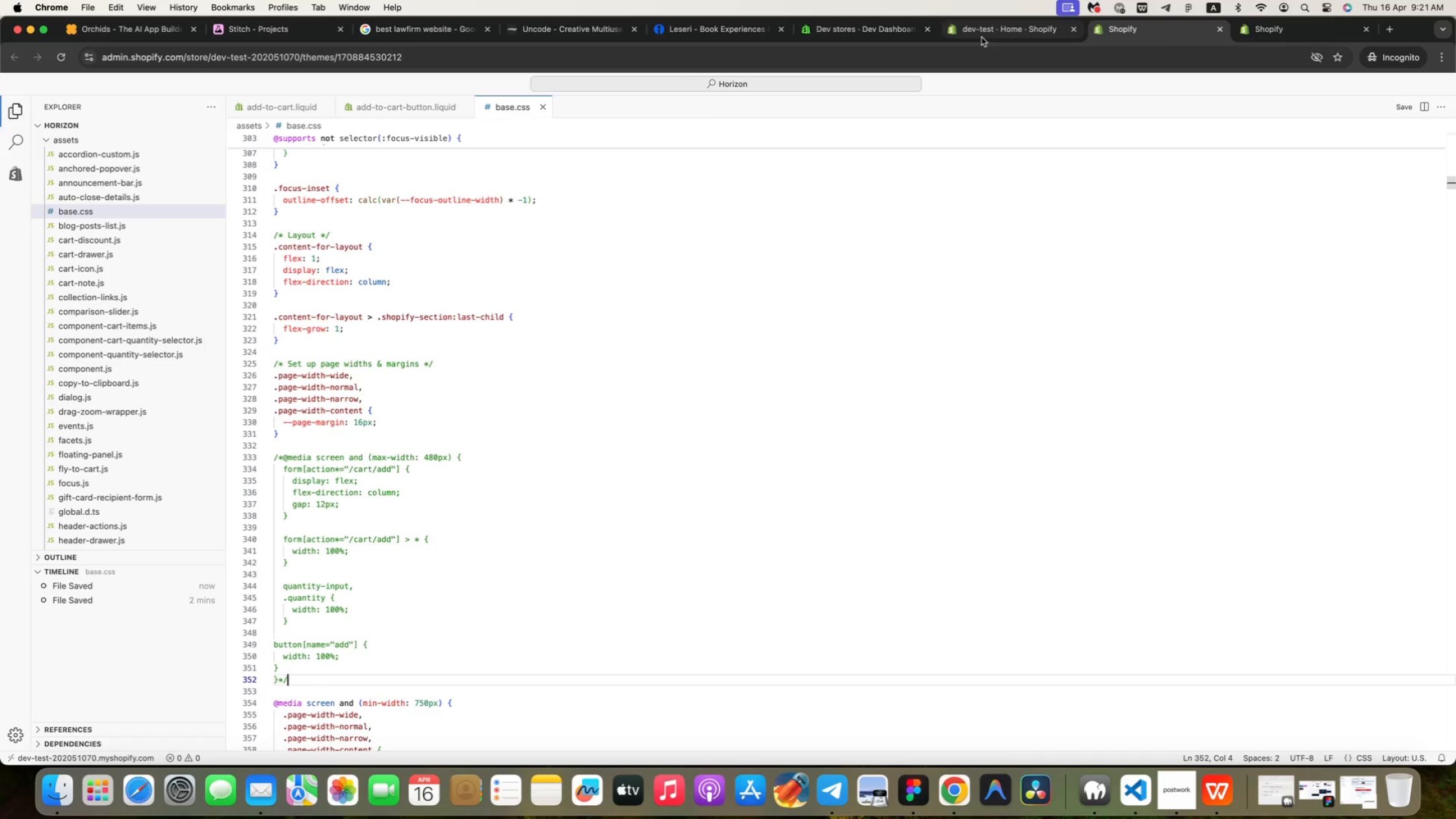 
left_click([992, 27])
 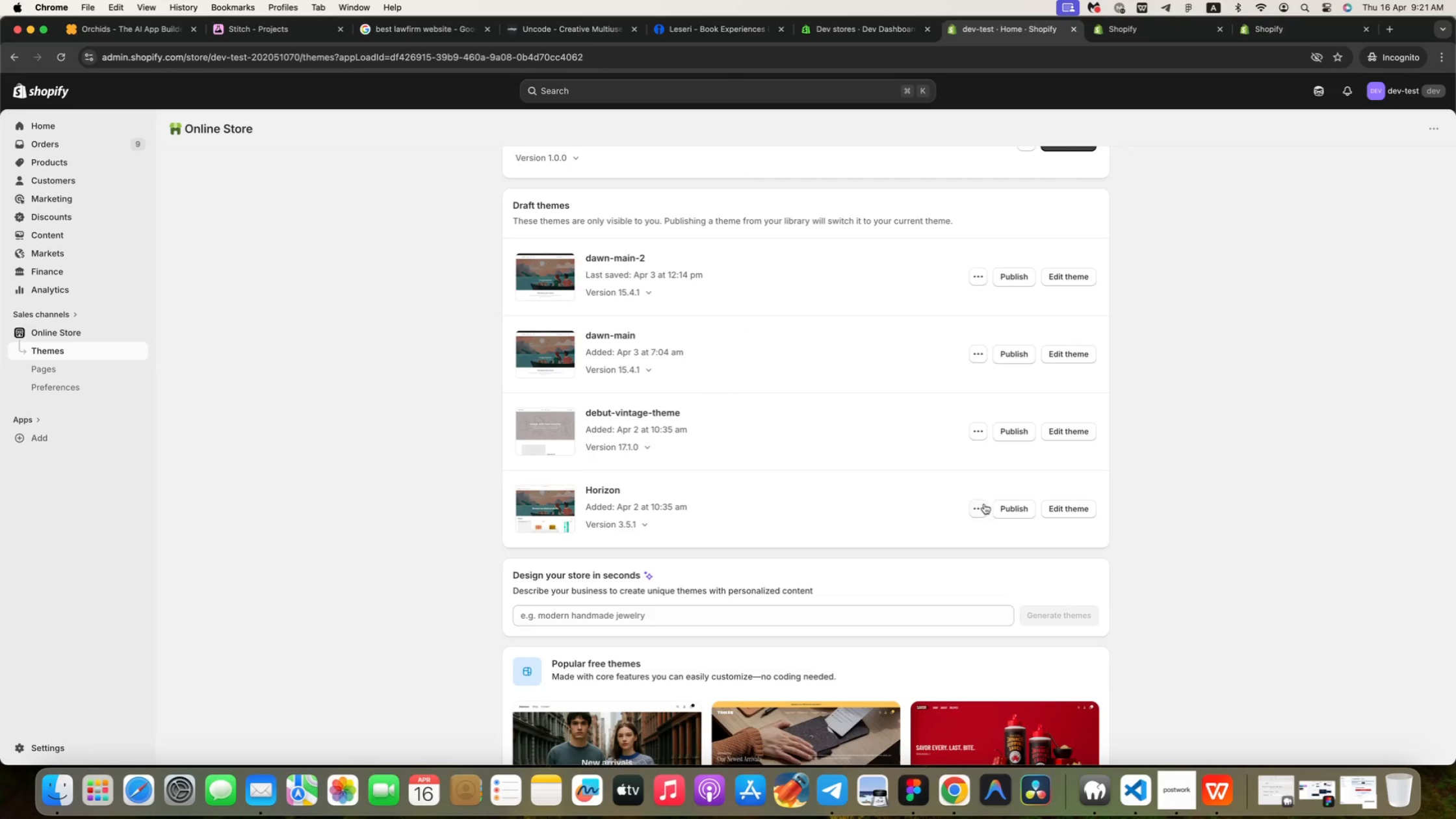 
left_click([974, 513])
 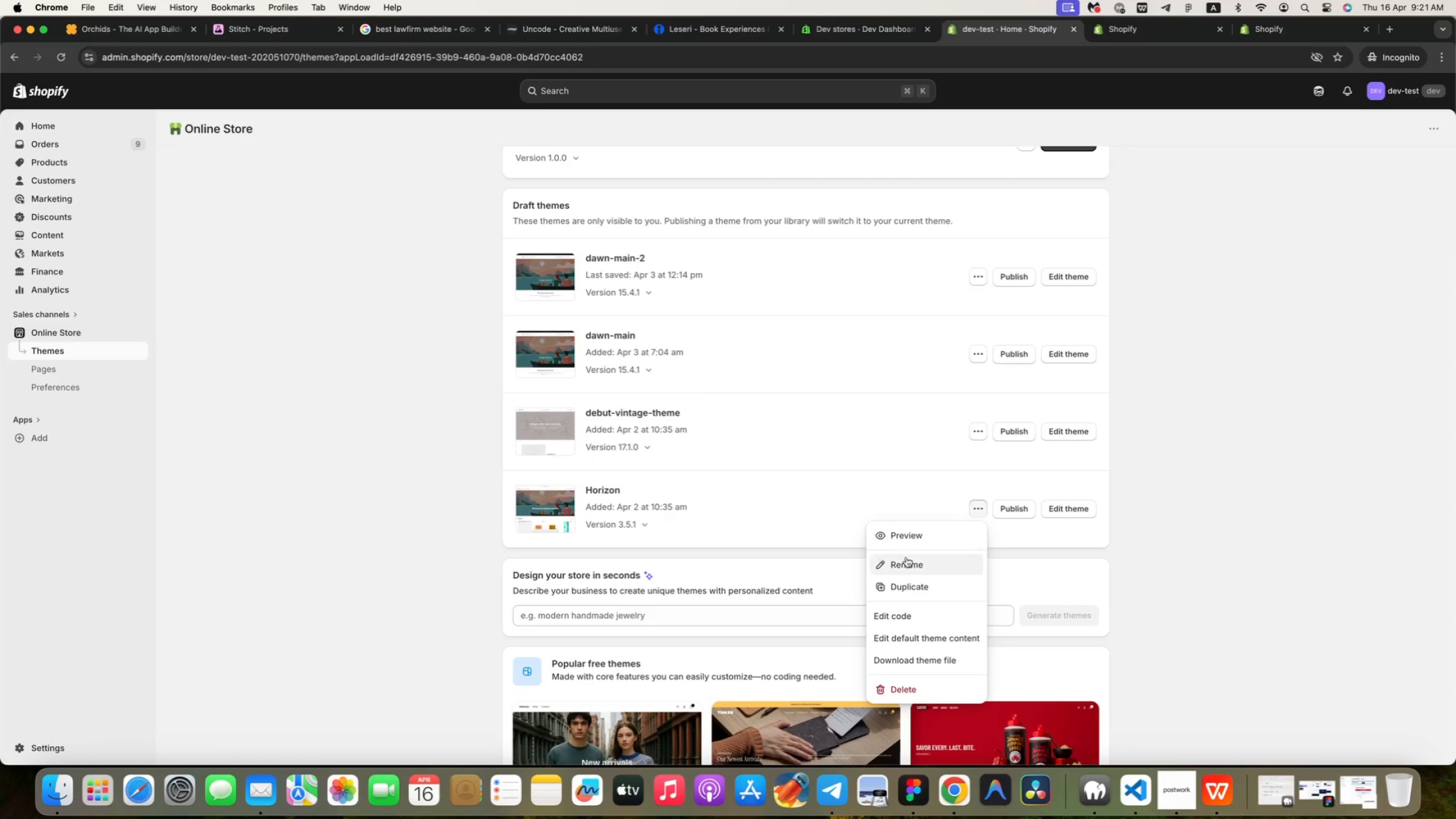 
left_click([907, 534])
 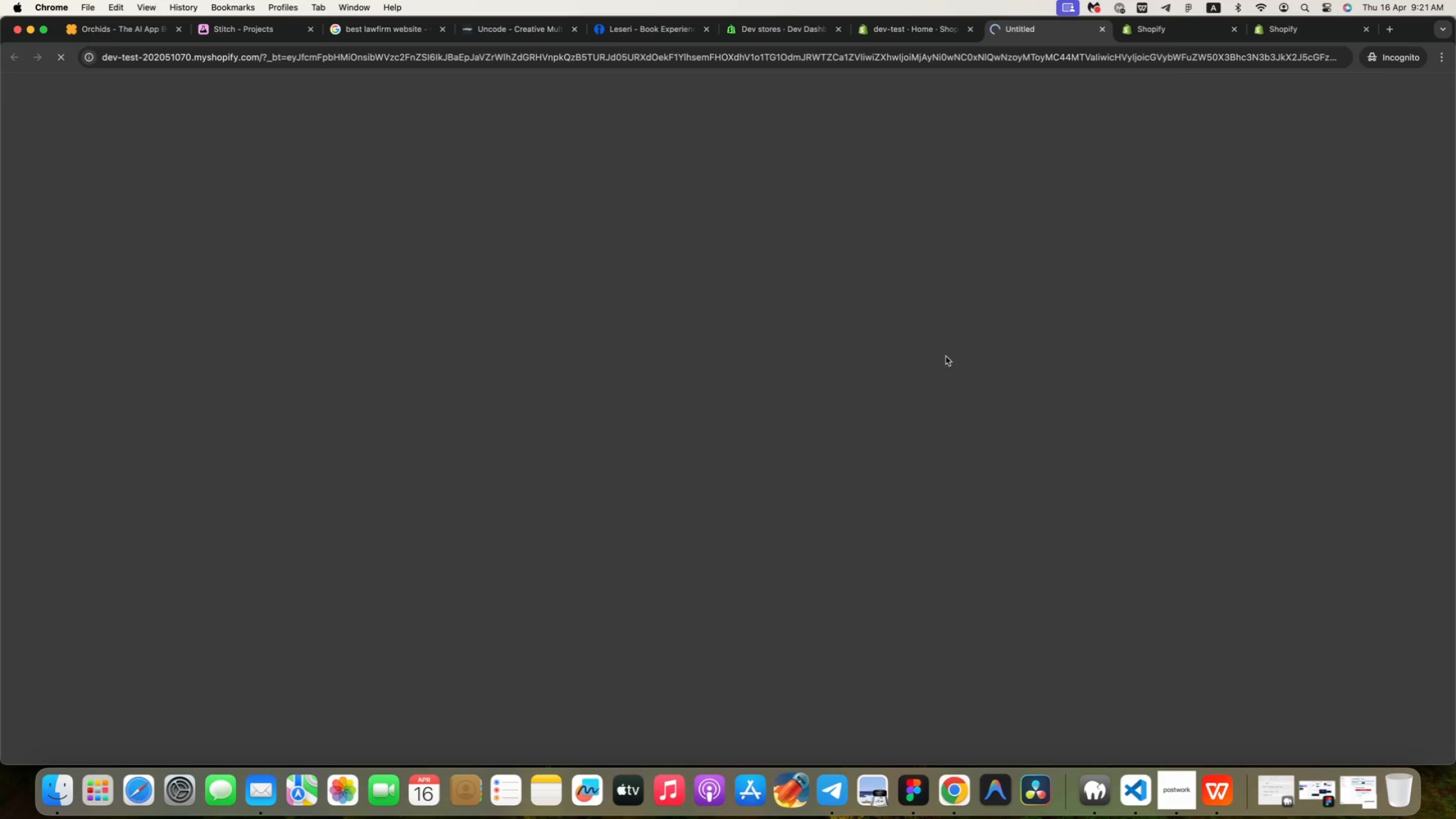 
scroll: coordinate [588, 386], scroll_direction: down, amount: 80.0
 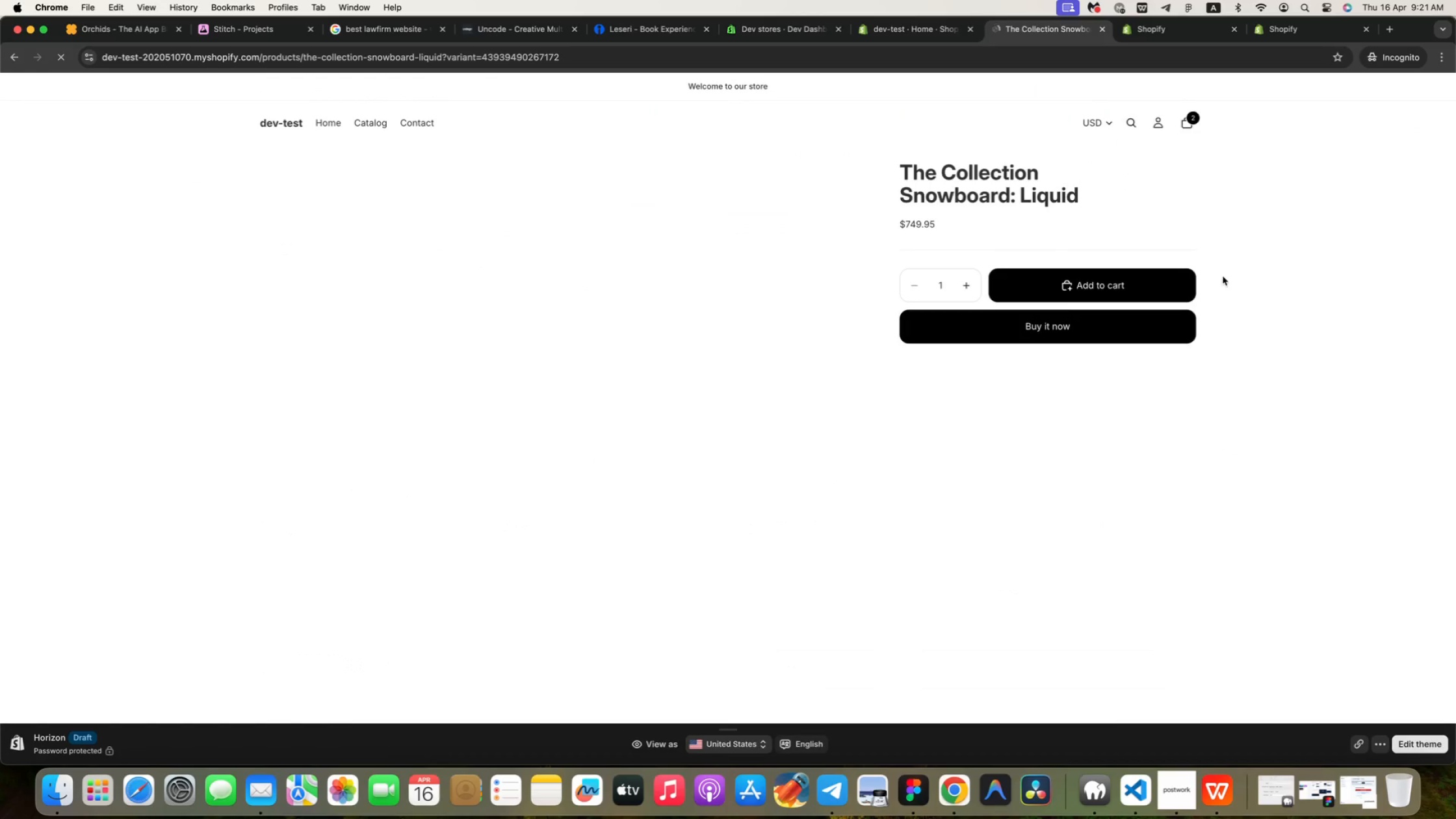 
left_click([1262, 268])
 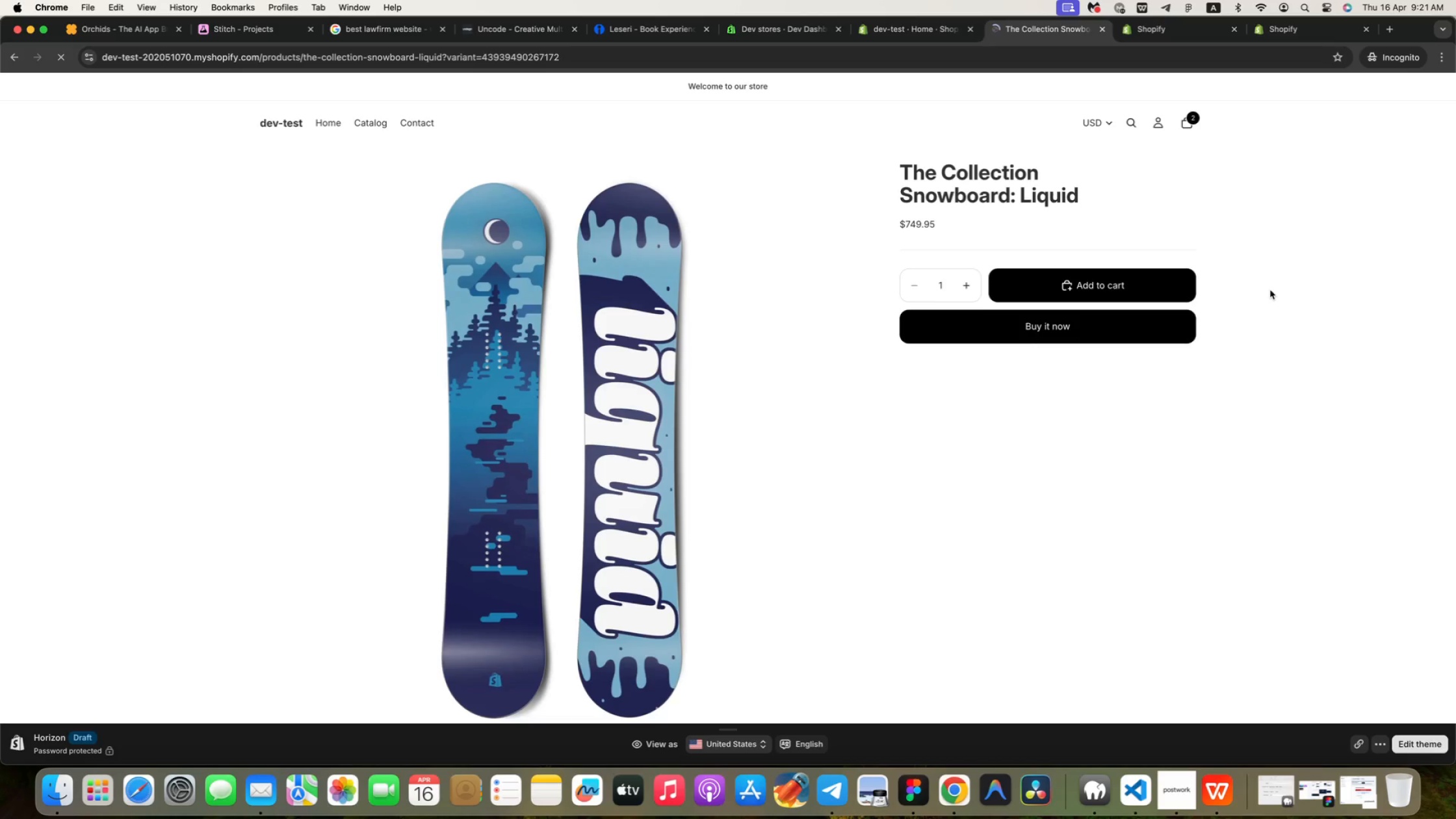 
right_click([1270, 290])
 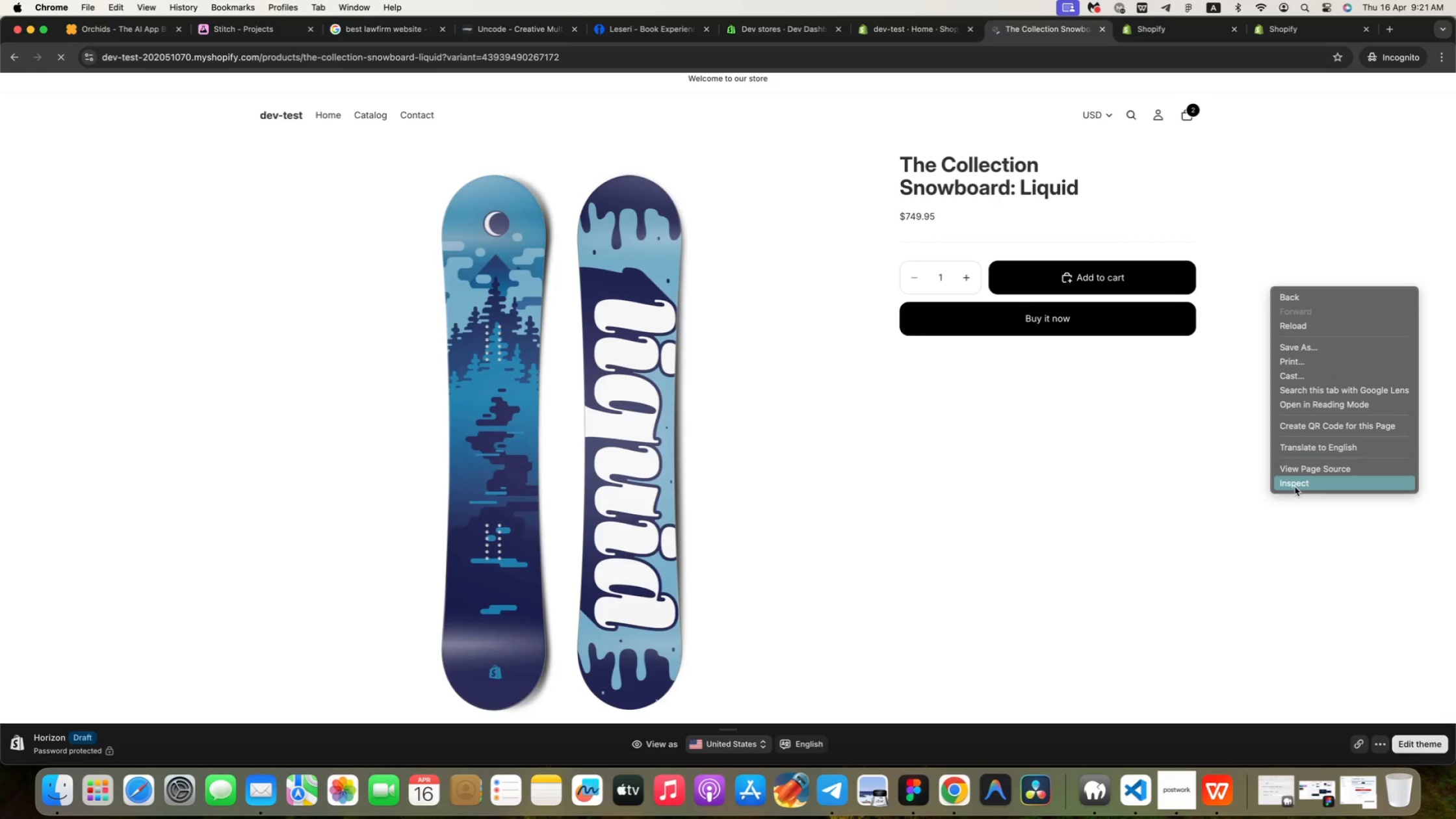 
scroll: coordinate [1270, 290], scroll_direction: down, amount: 1.0
 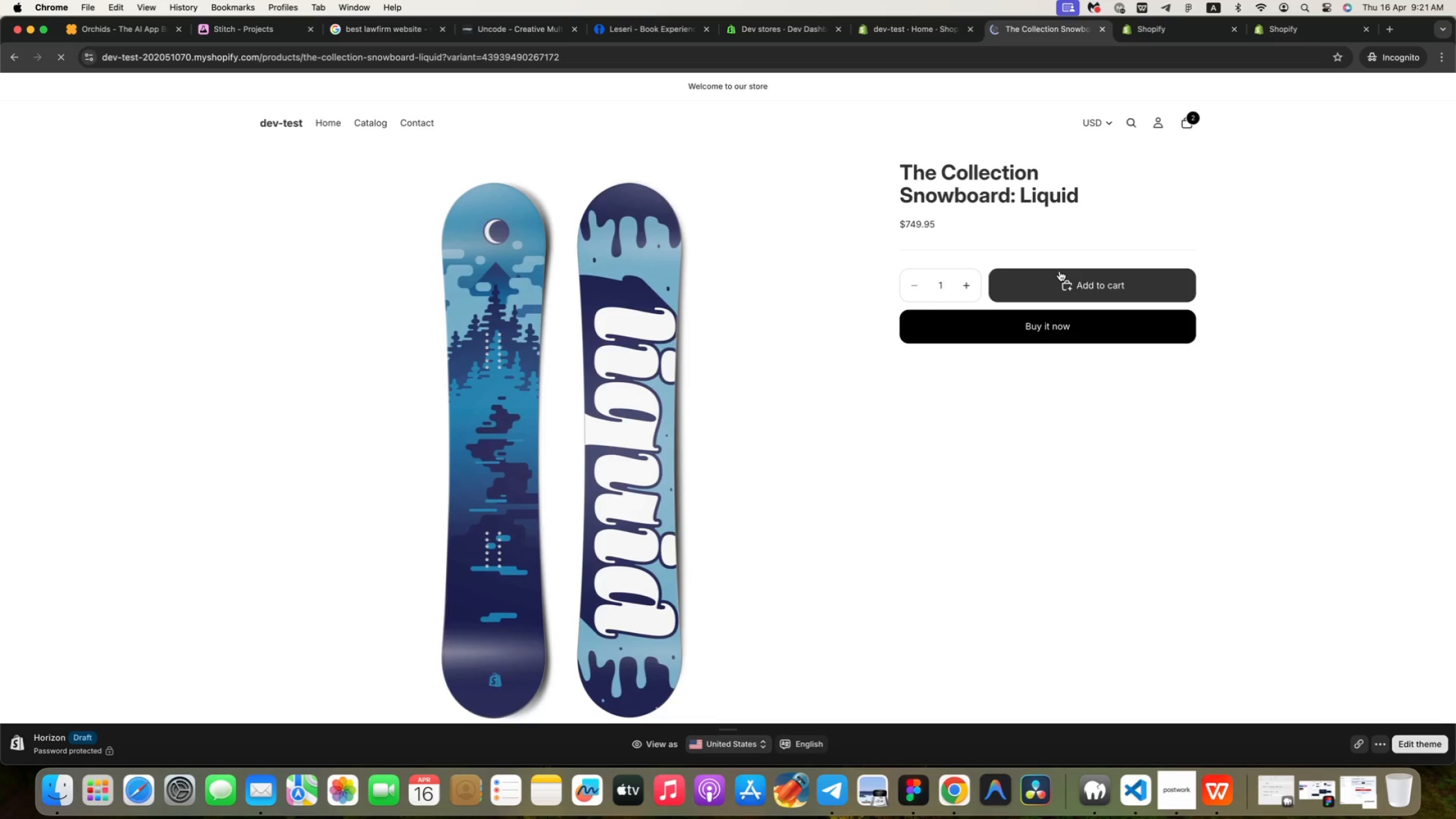 
left_click([1295, 487])
 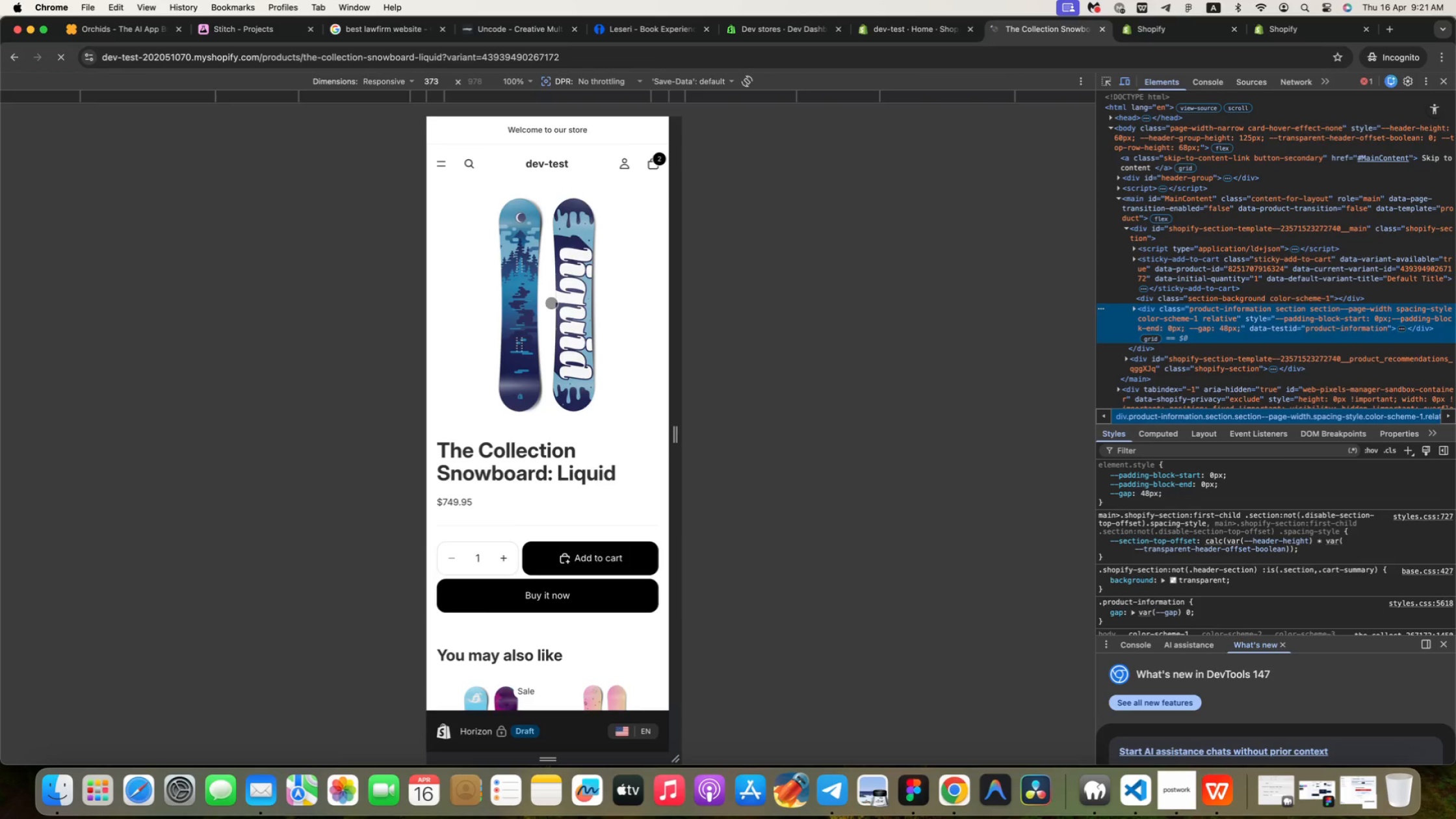 
scroll: coordinate [524, 398], scroll_direction: up, amount: 15.0
 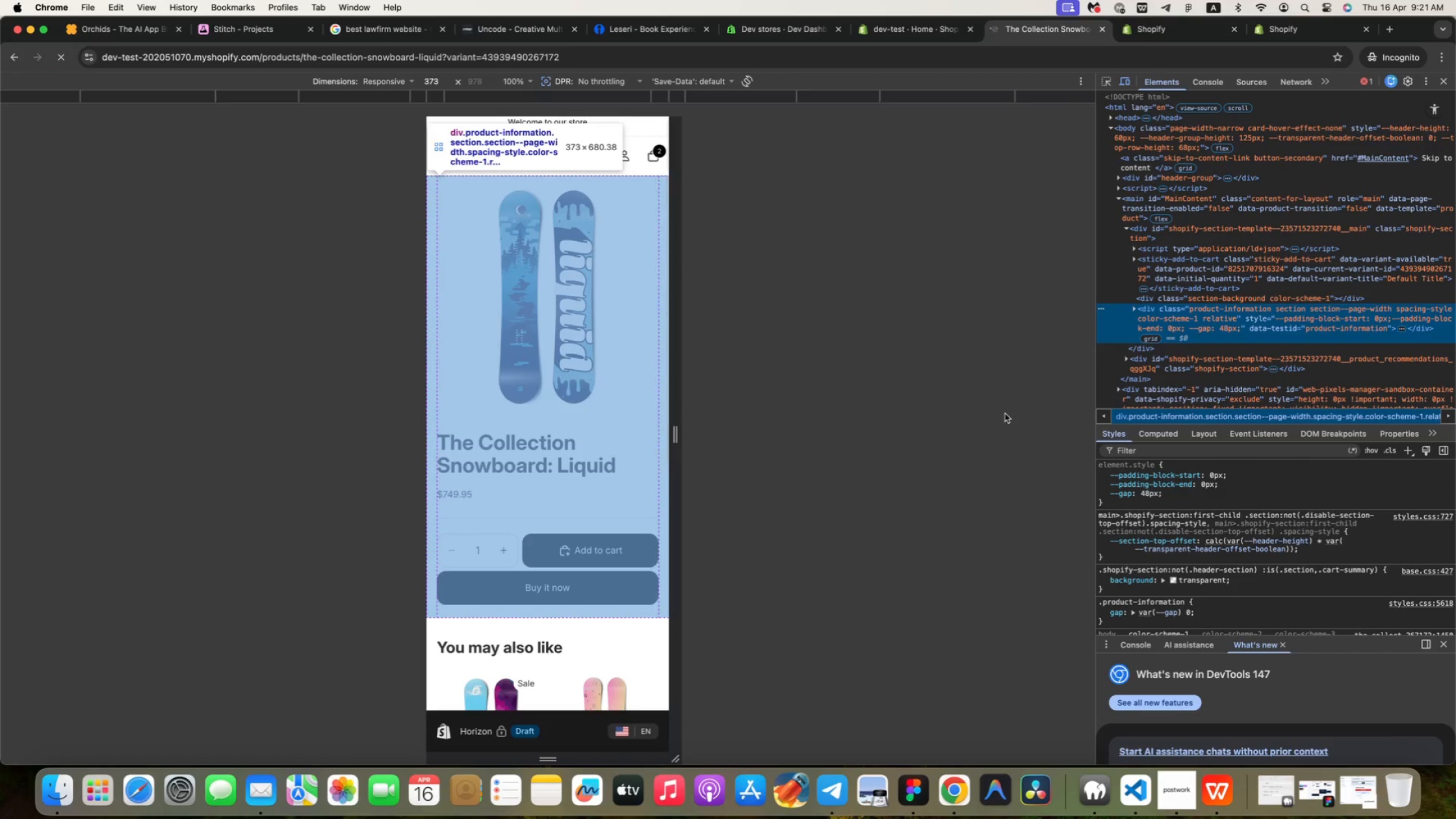 
left_click([437, 81])
 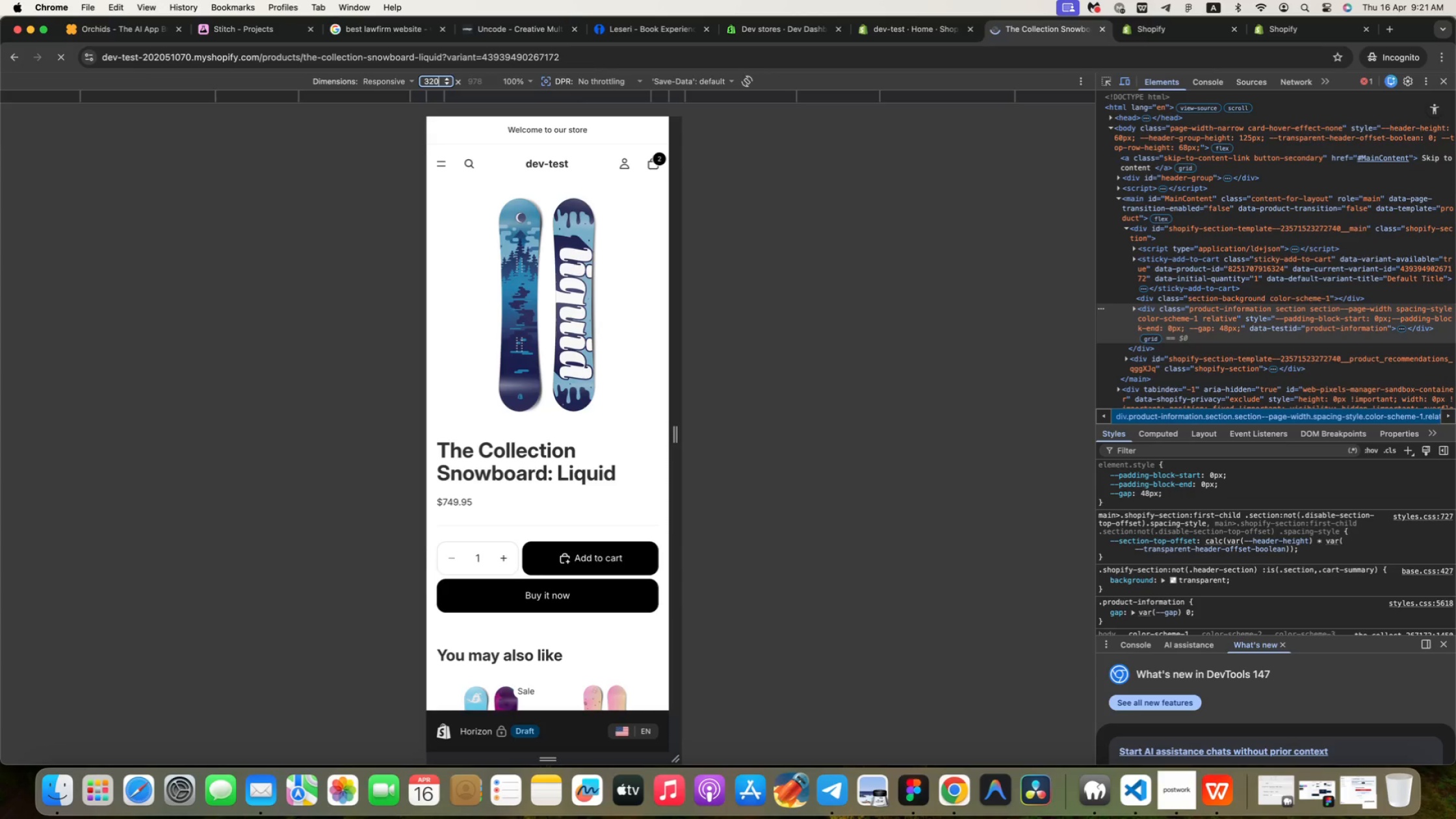 
key(Backspace)
key(Backspace)
type(20)
 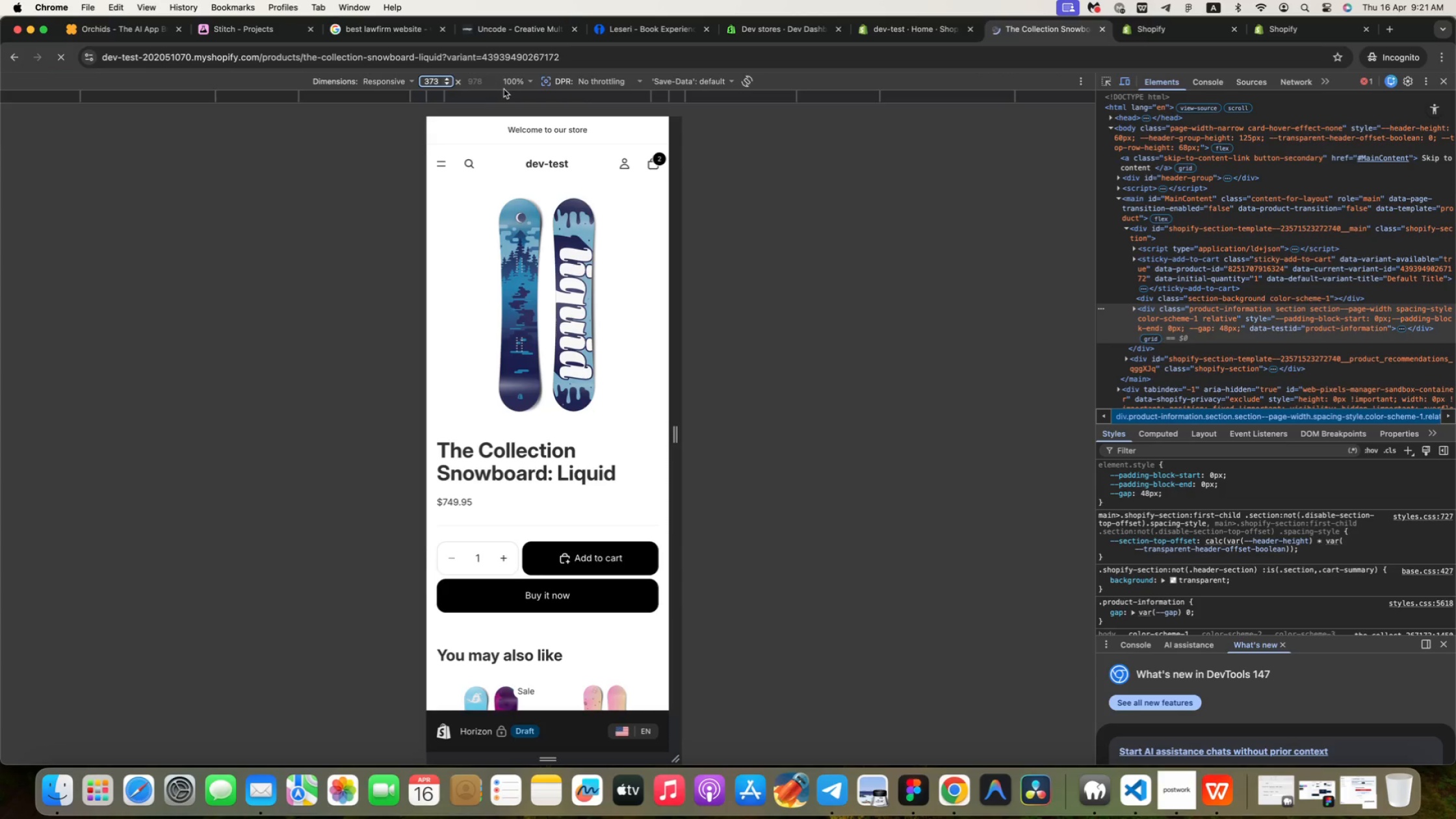 
key(Enter)
 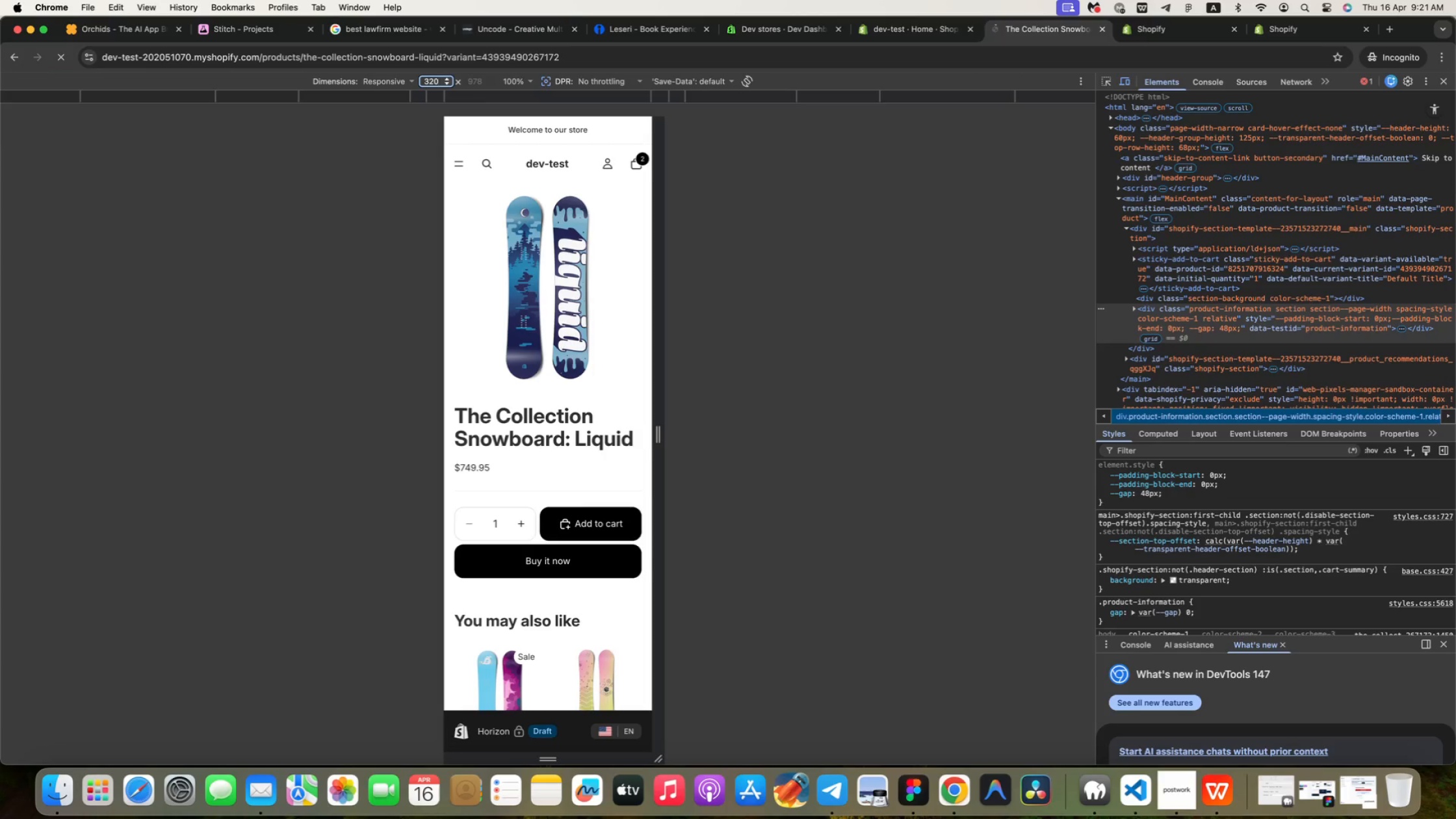 
wait(7.91)
 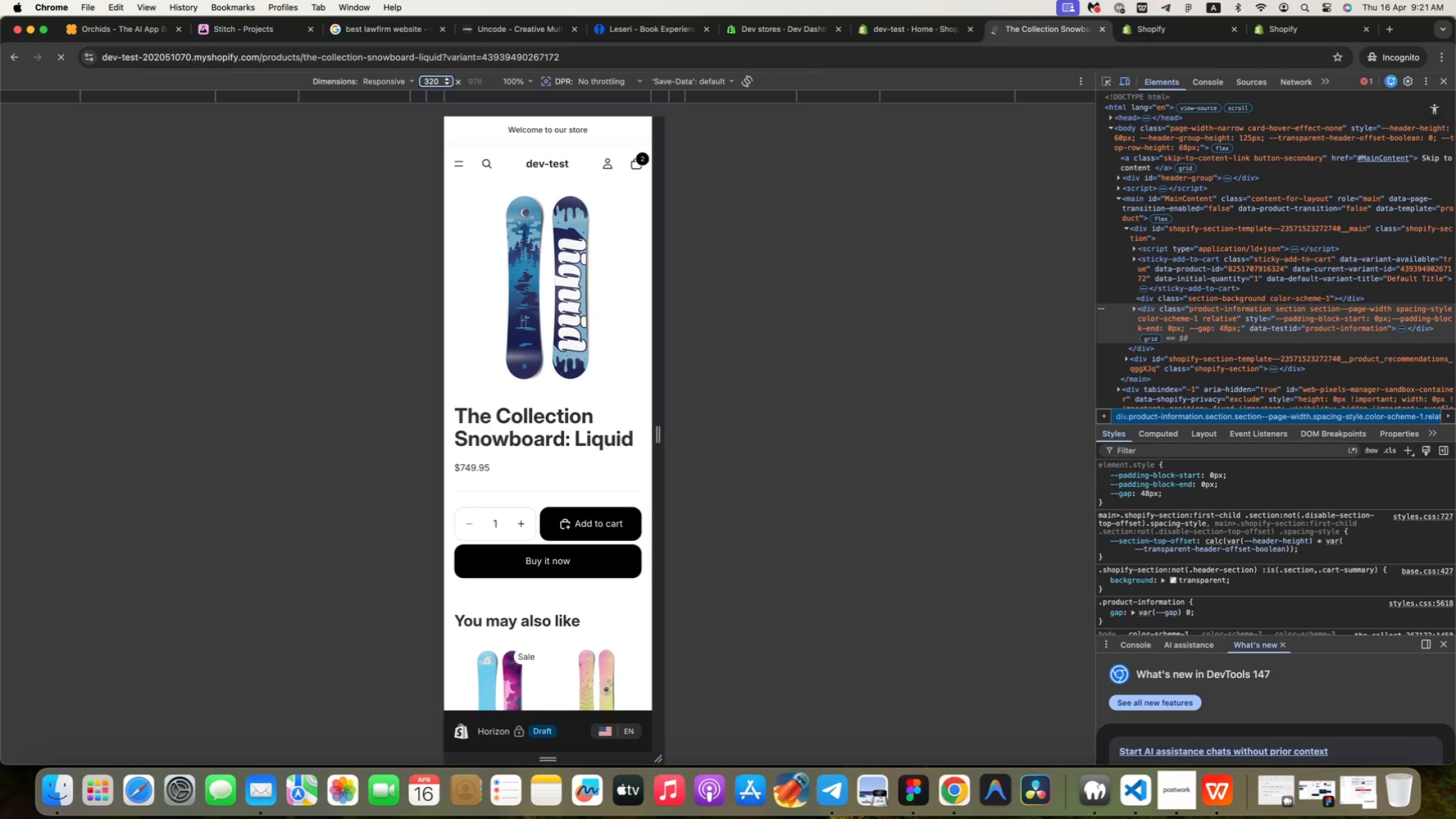 
mouse_move([1145, 46])
 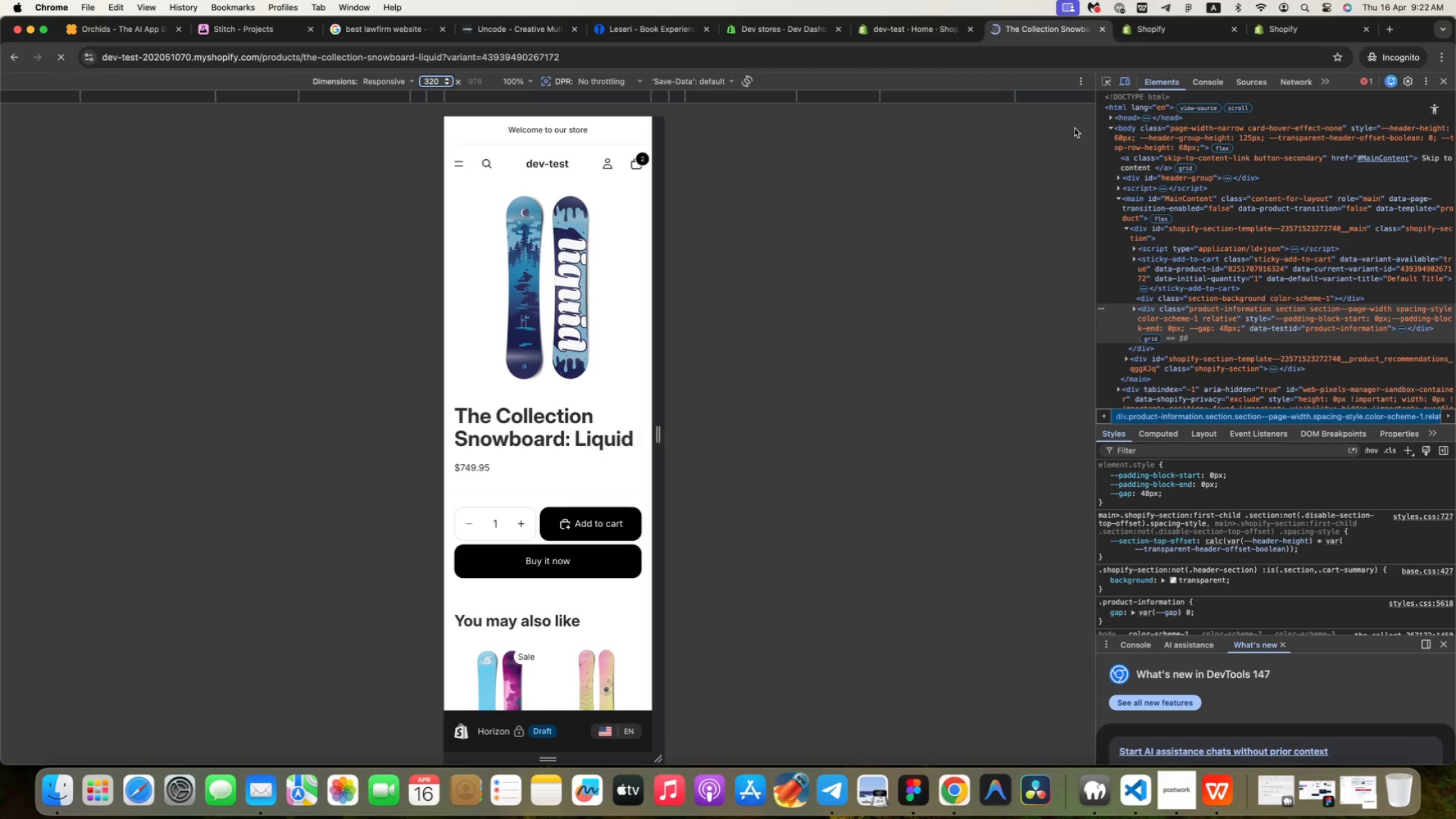 
wait(27.4)
 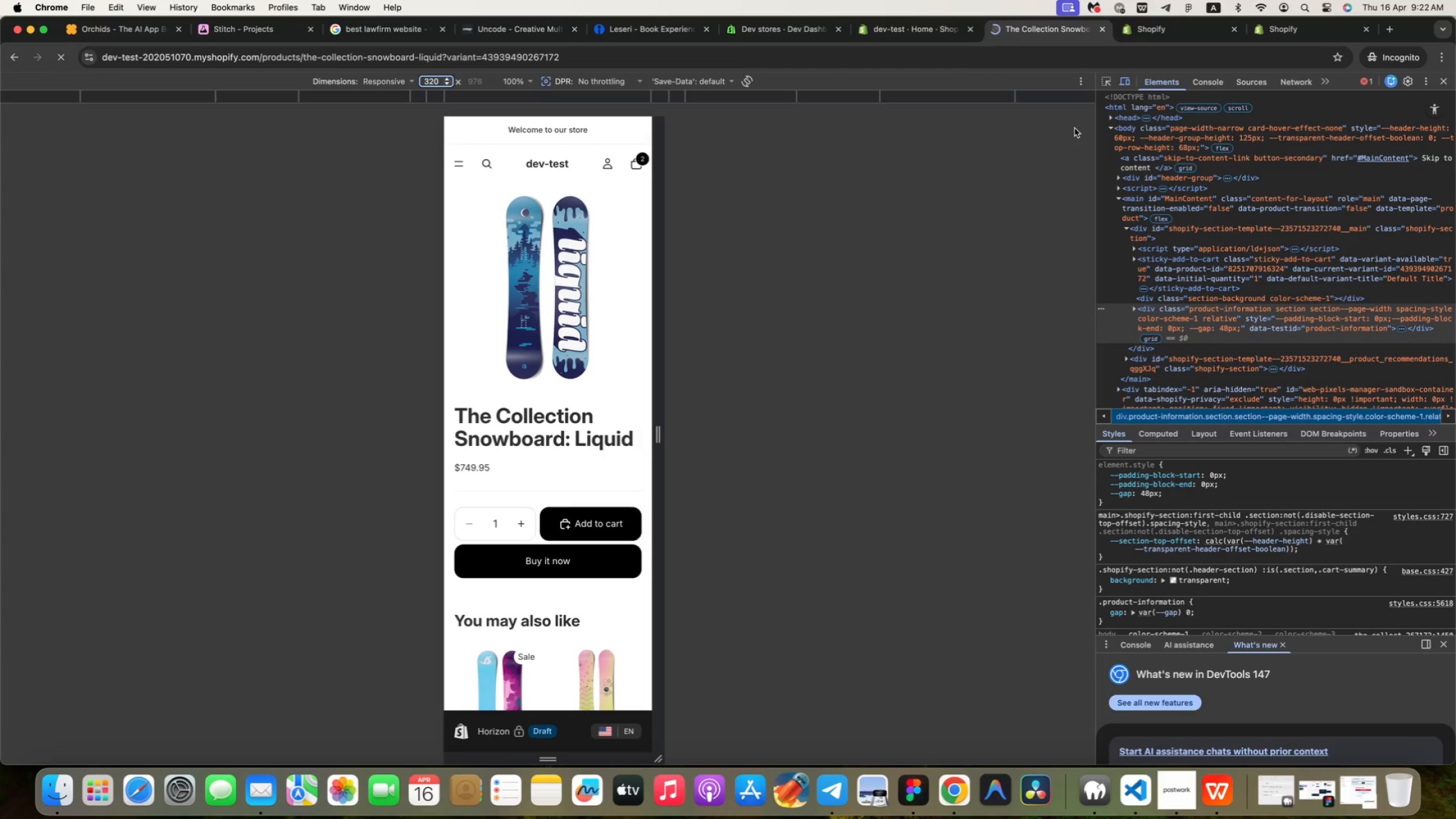 
key(Meta+CommandLeft)
 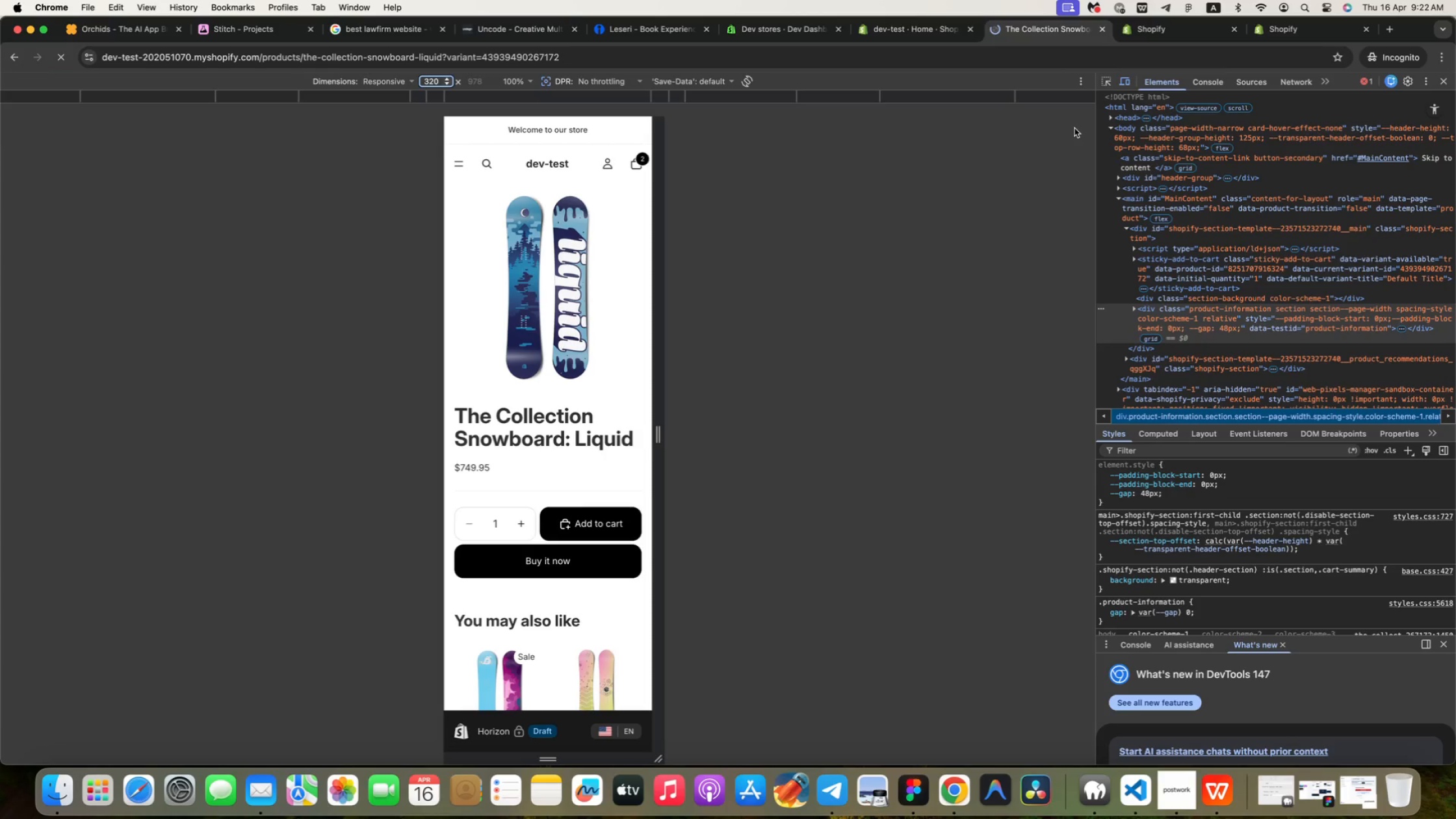 
key(Meta+Tab)
 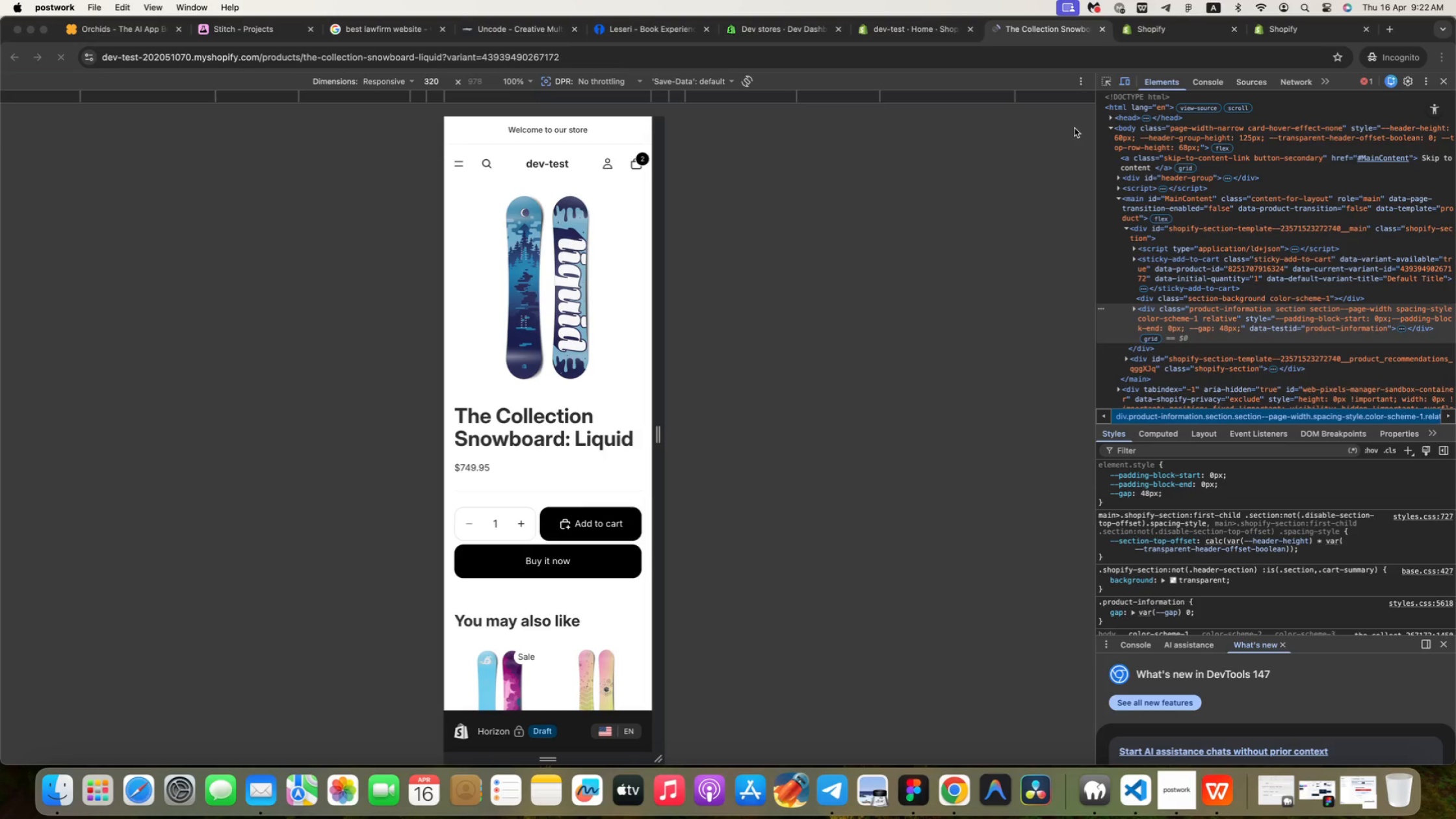 
key(Meta+CommandLeft)
 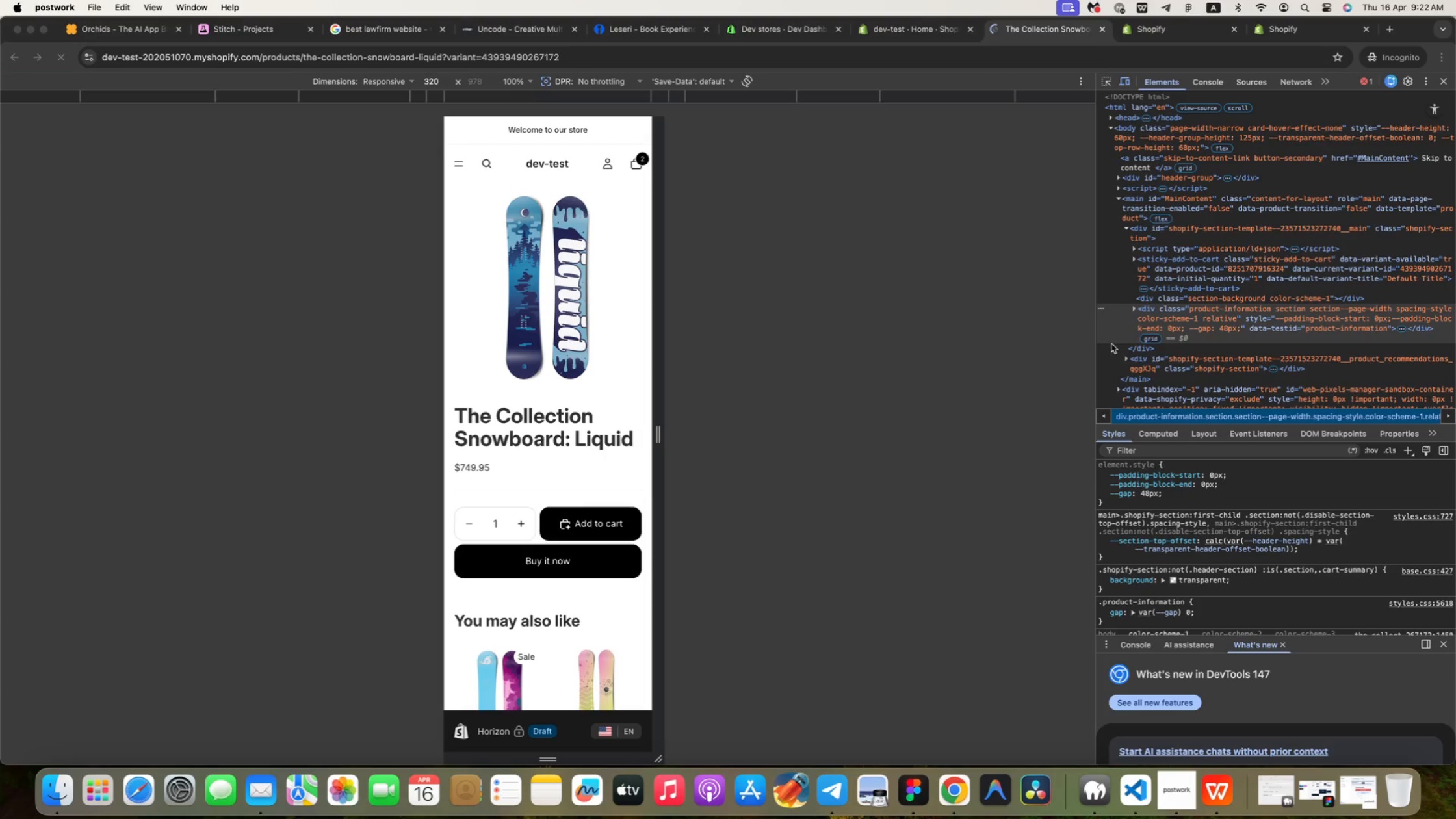 
left_click([1173, 802])